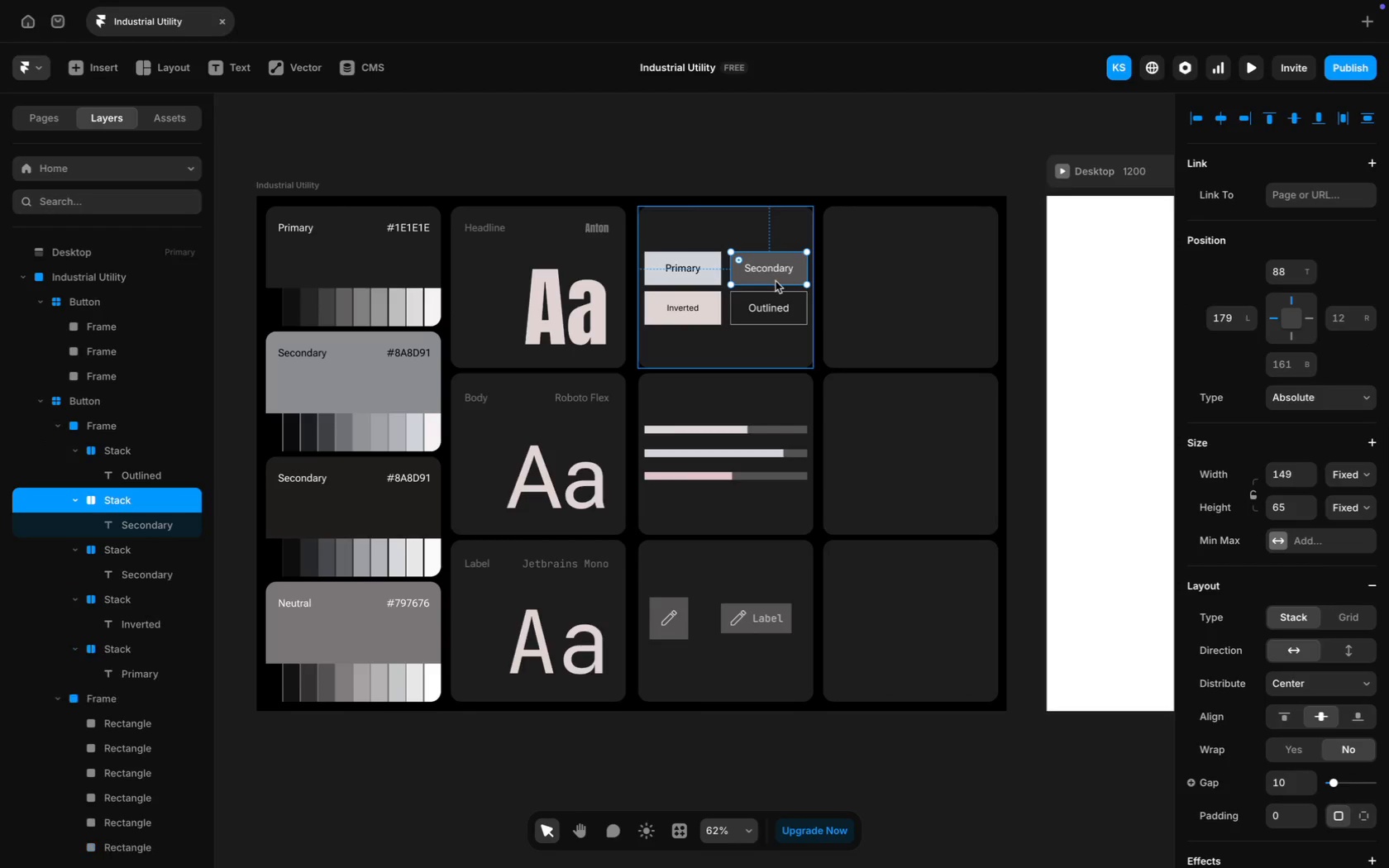 
key(Meta+D)
 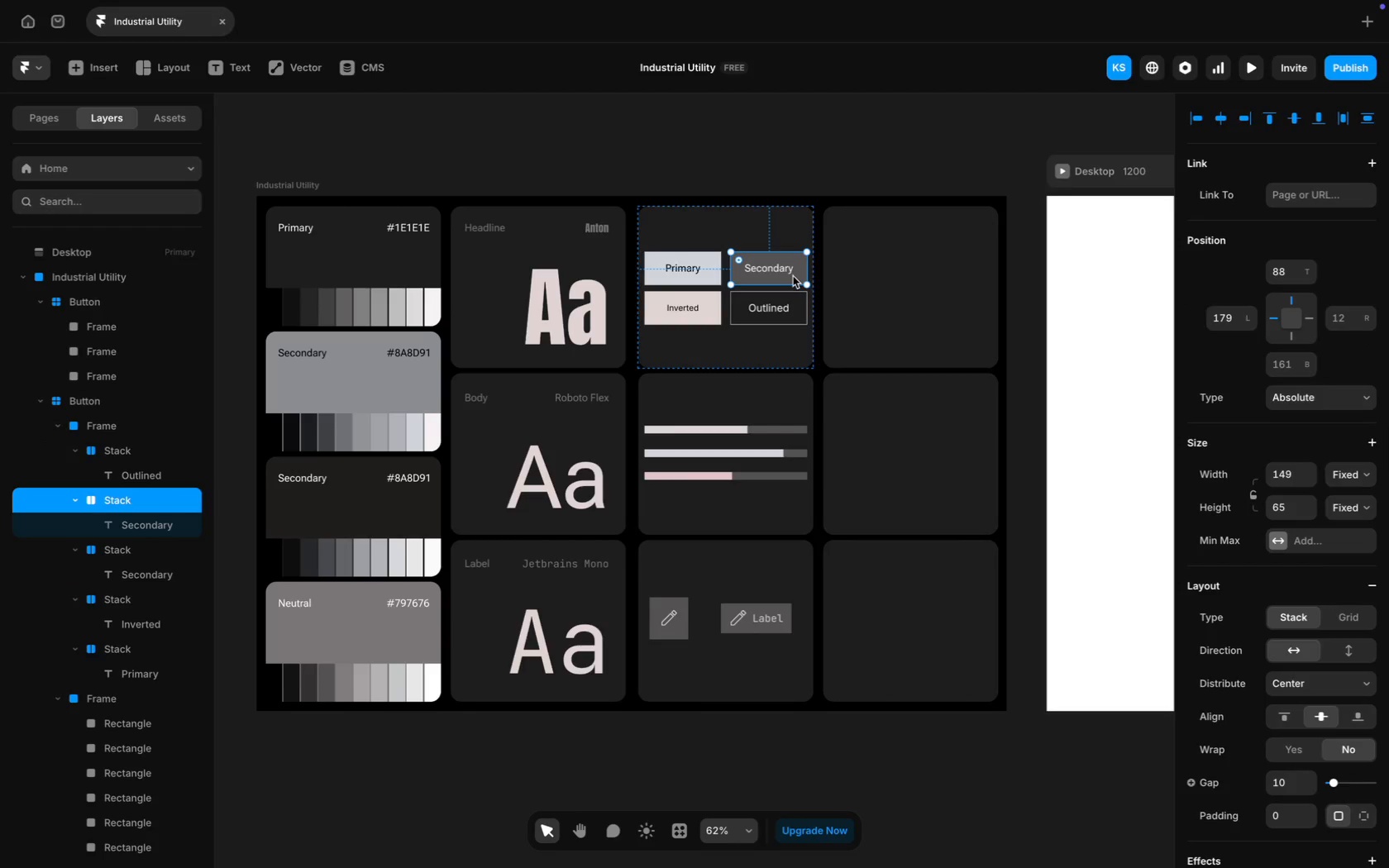 
left_click_drag(start_coordinate=[792, 276], to_coordinate=[893, 293])
 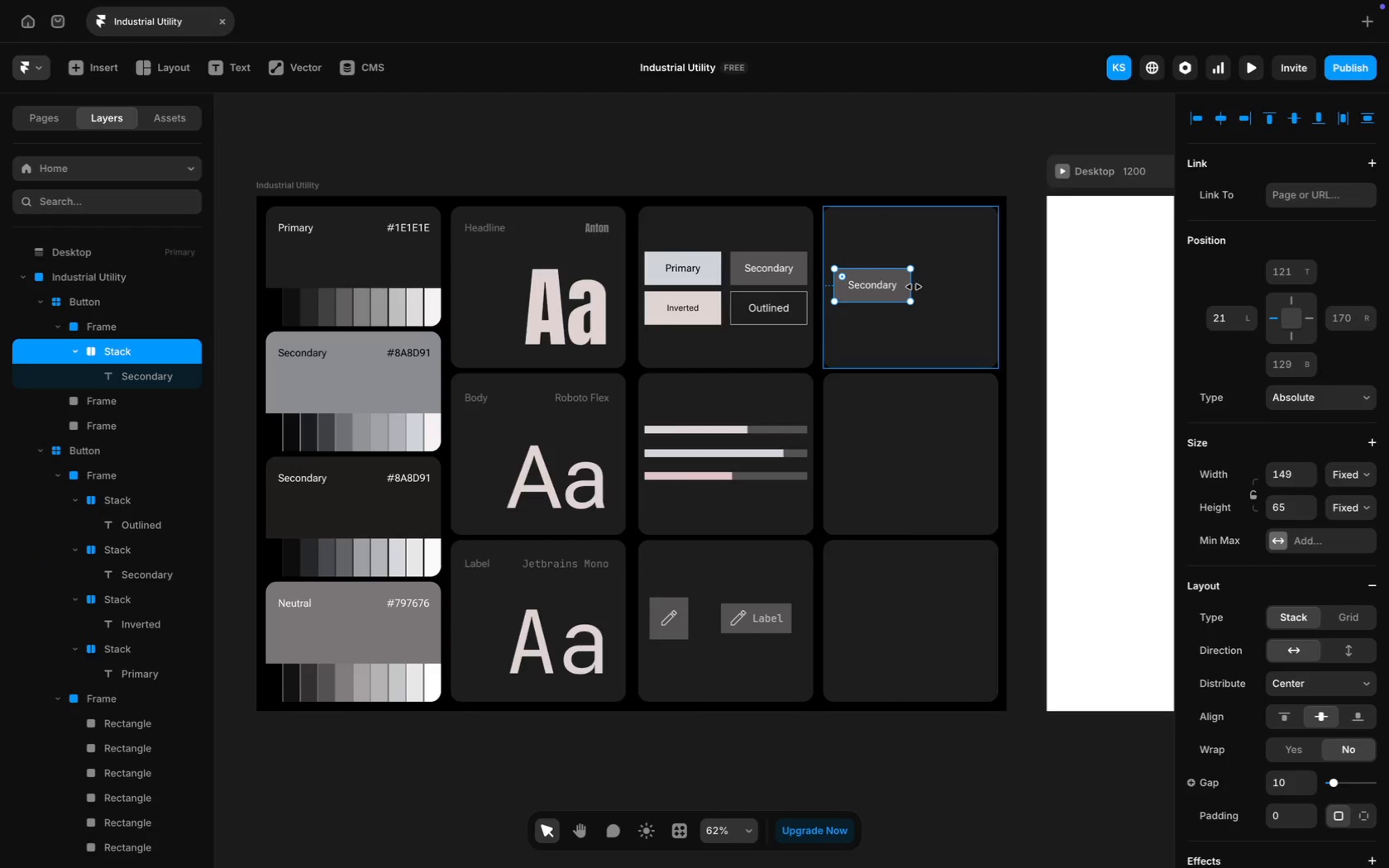 
left_click_drag(start_coordinate=[911, 287], to_coordinate=[990, 290])
 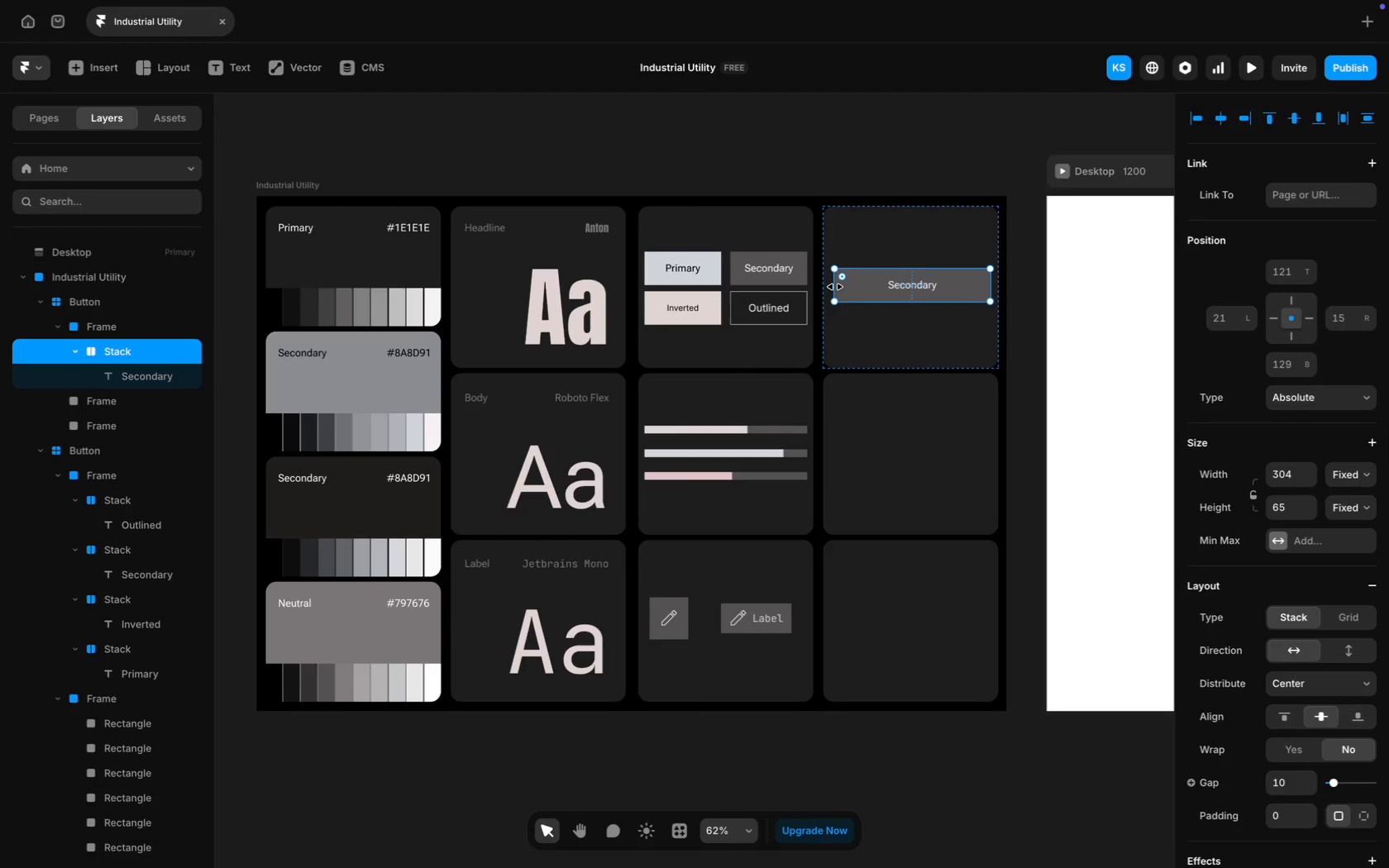 
left_click_drag(start_coordinate=[835, 285], to_coordinate=[831, 285])
 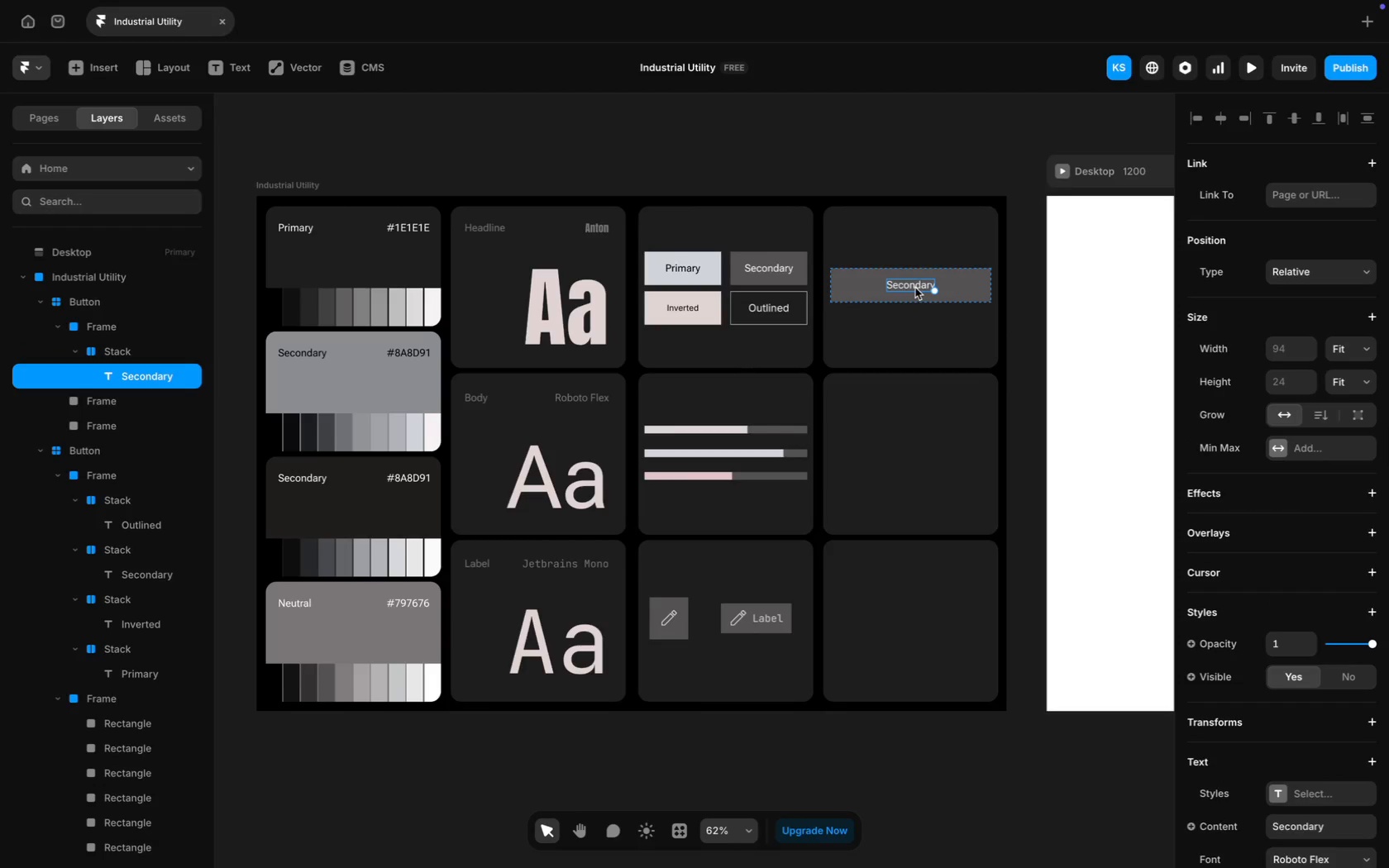 
key(Backspace)
 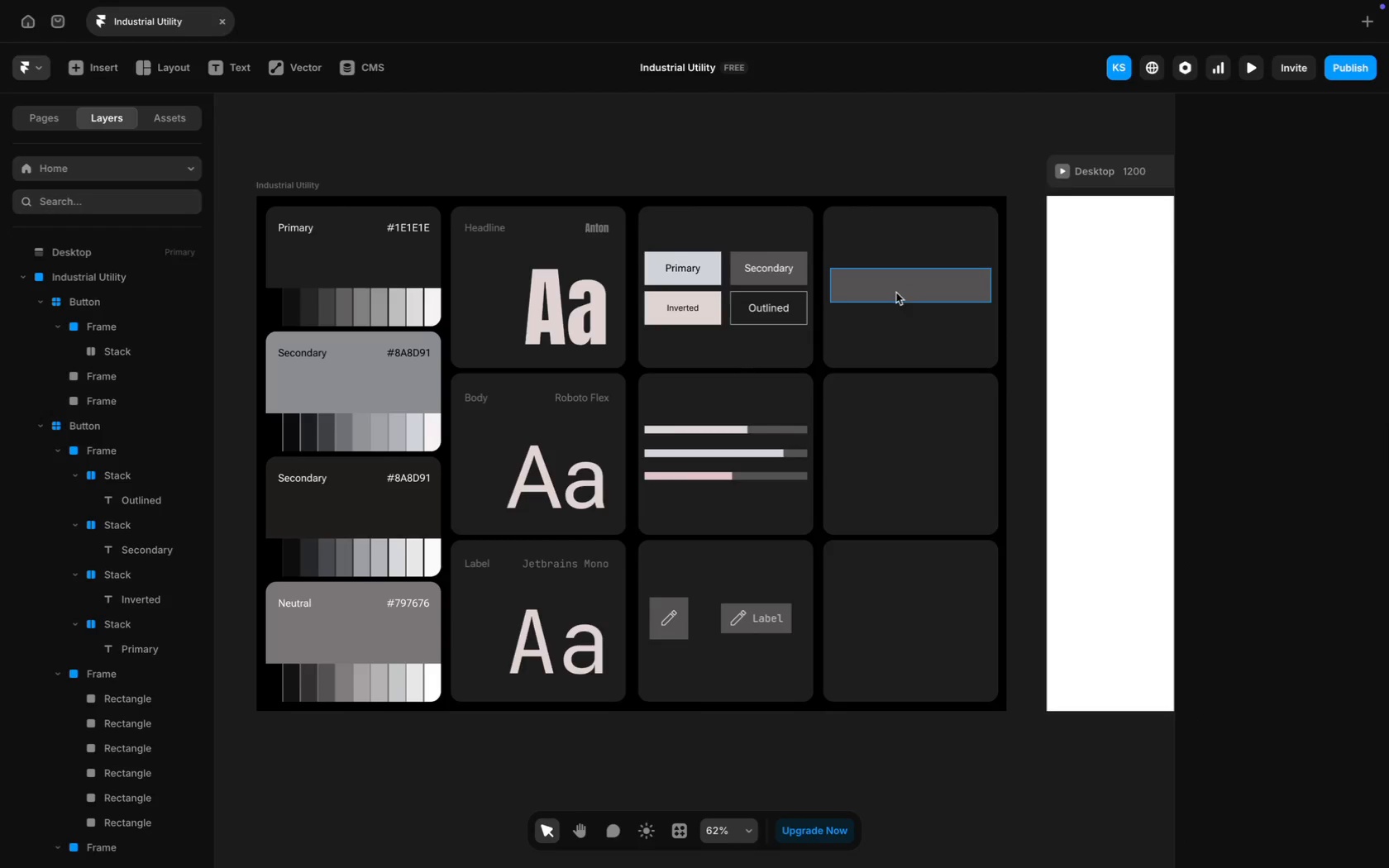 
left_click([896, 288])
 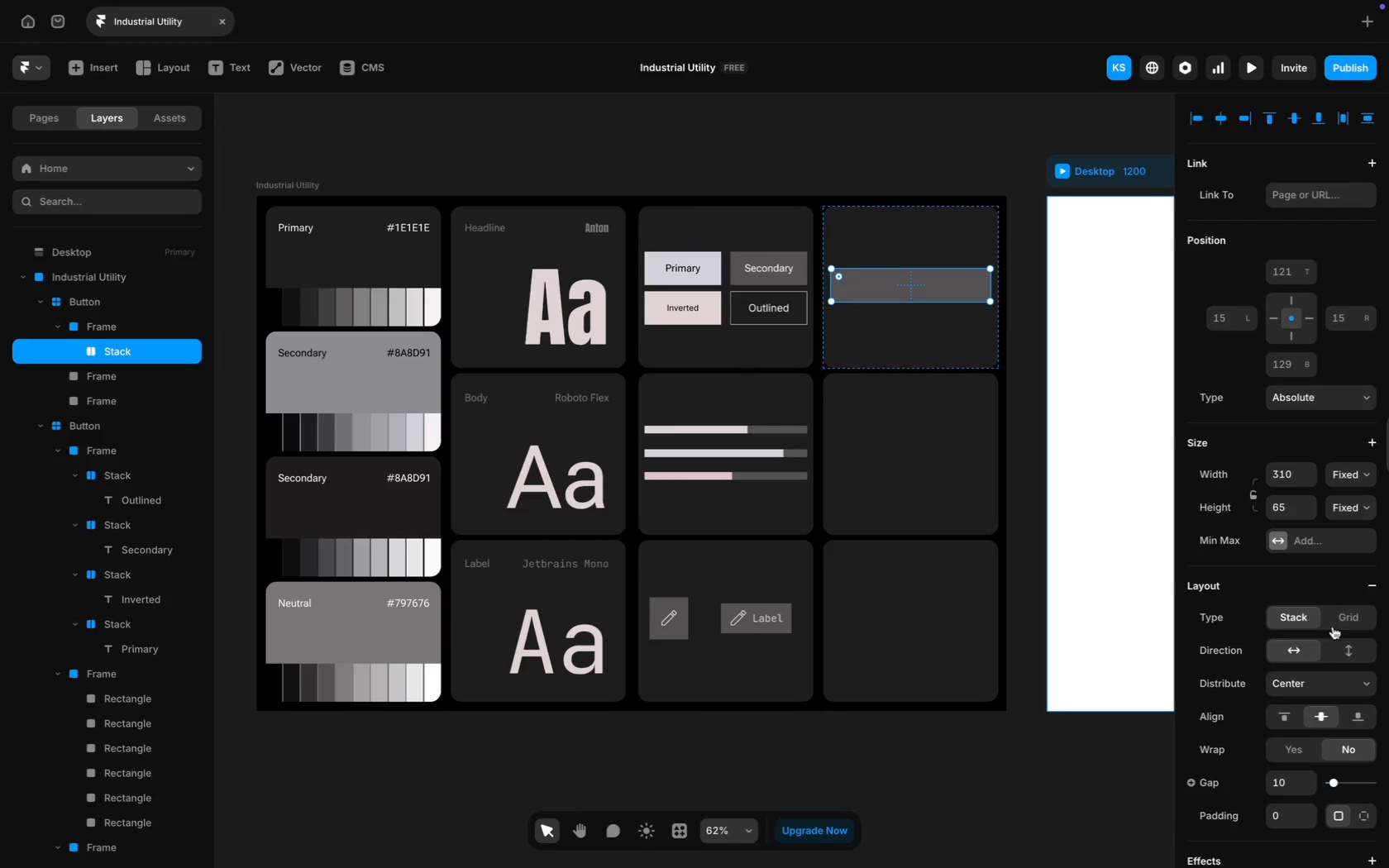 
scroll: coordinate [1312, 641], scroll_direction: down, amount: 49.0
 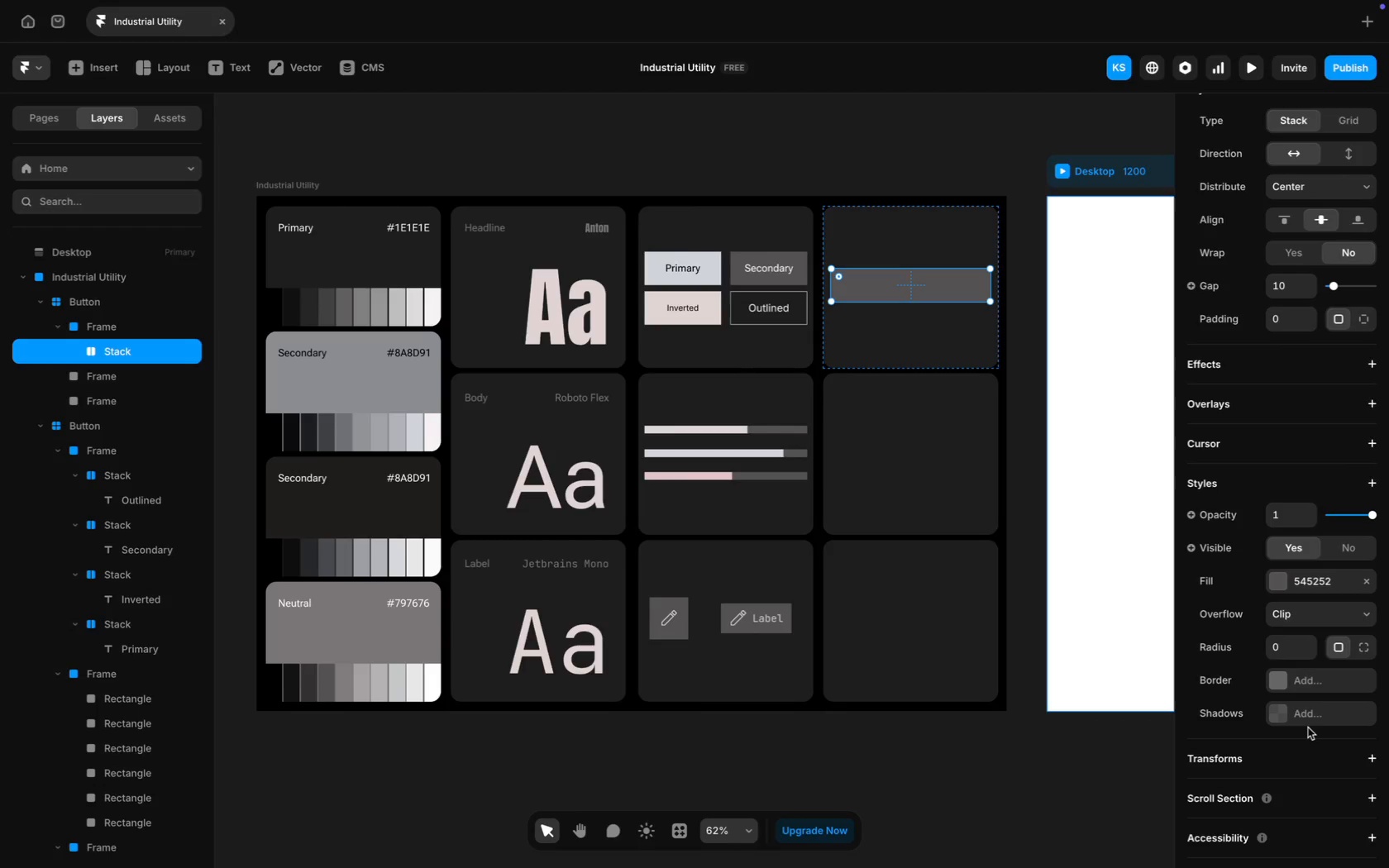 
wait(50.88)
 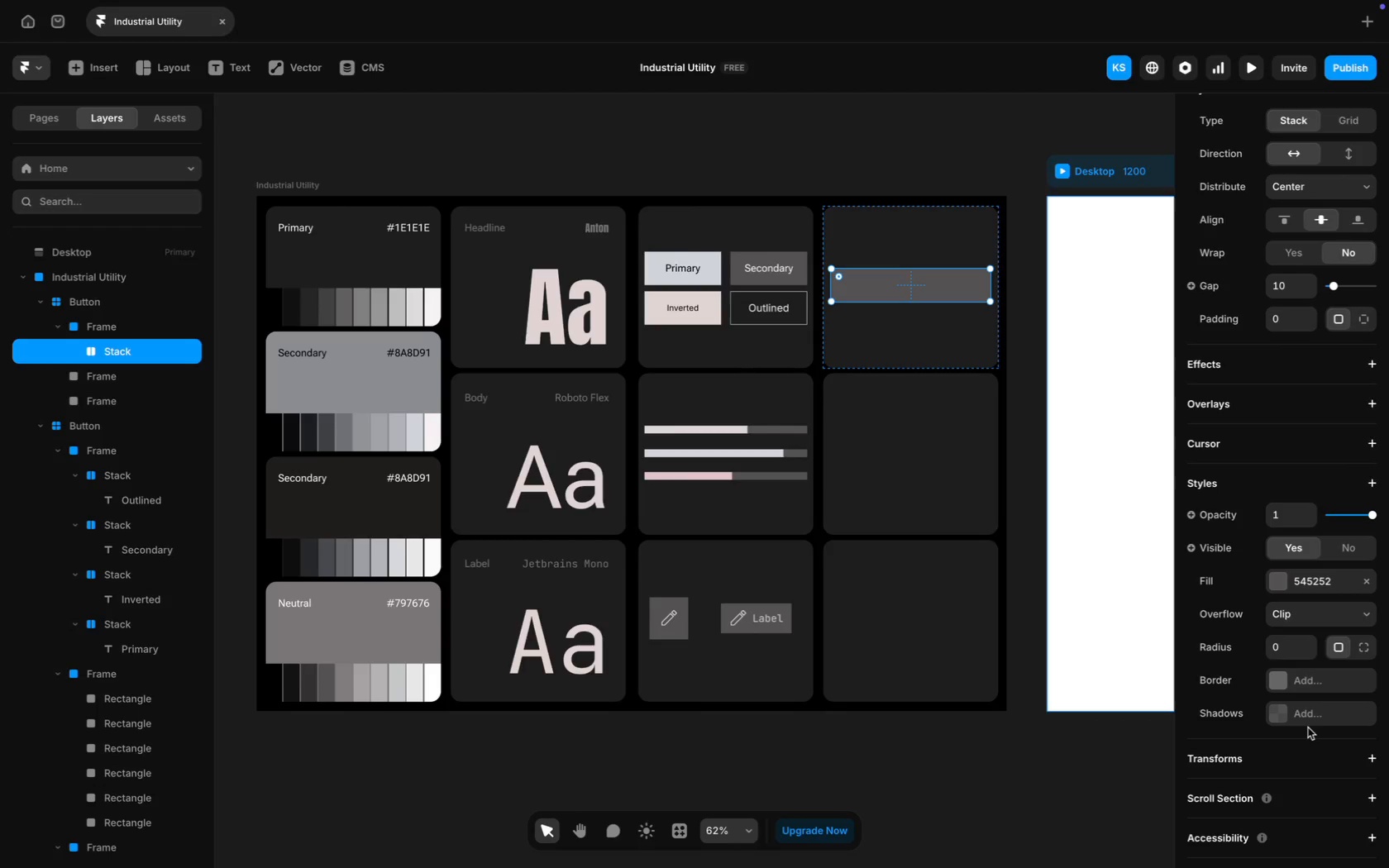 
left_click([1303, 689])
 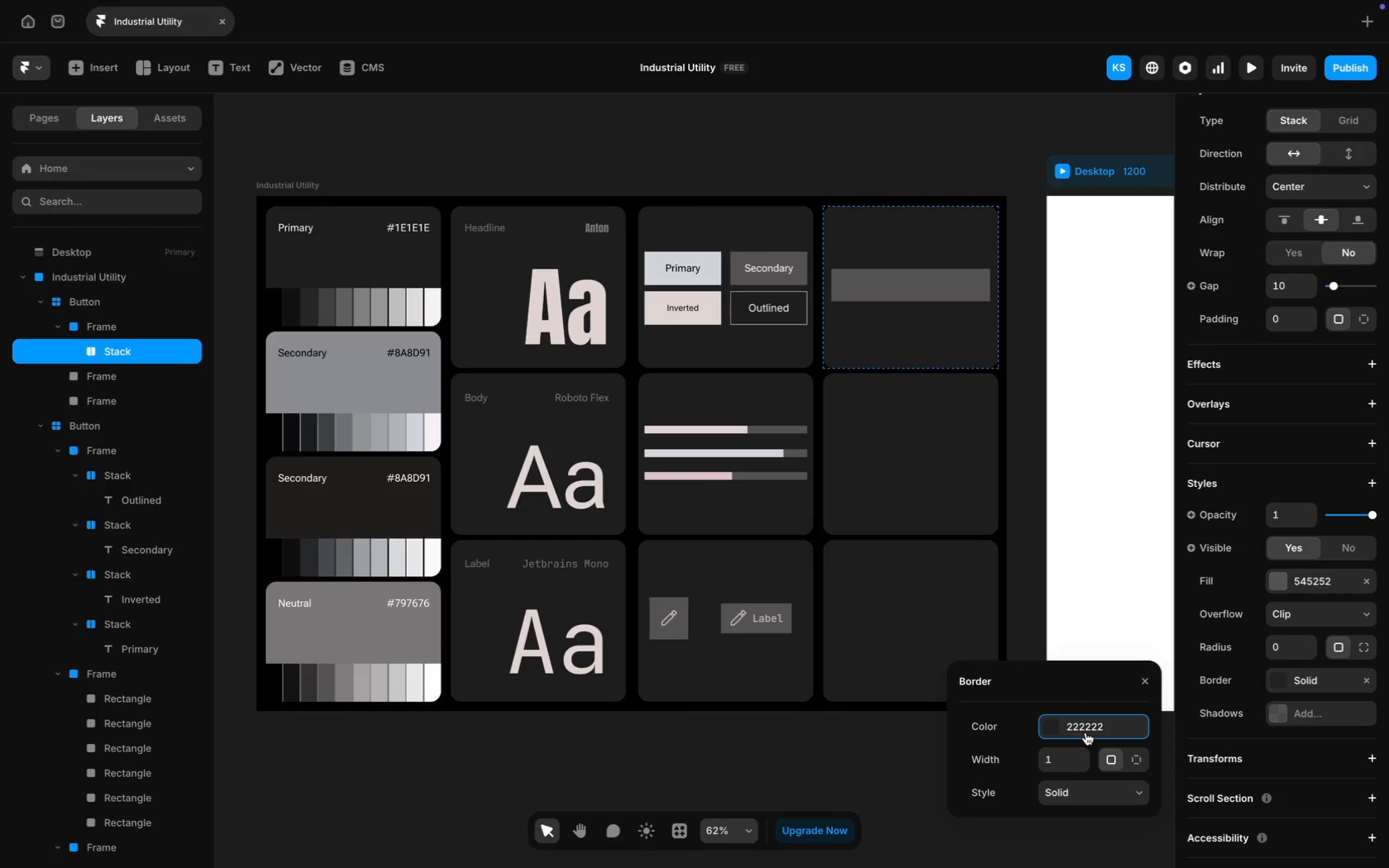 
mouse_move([1084, 758])
 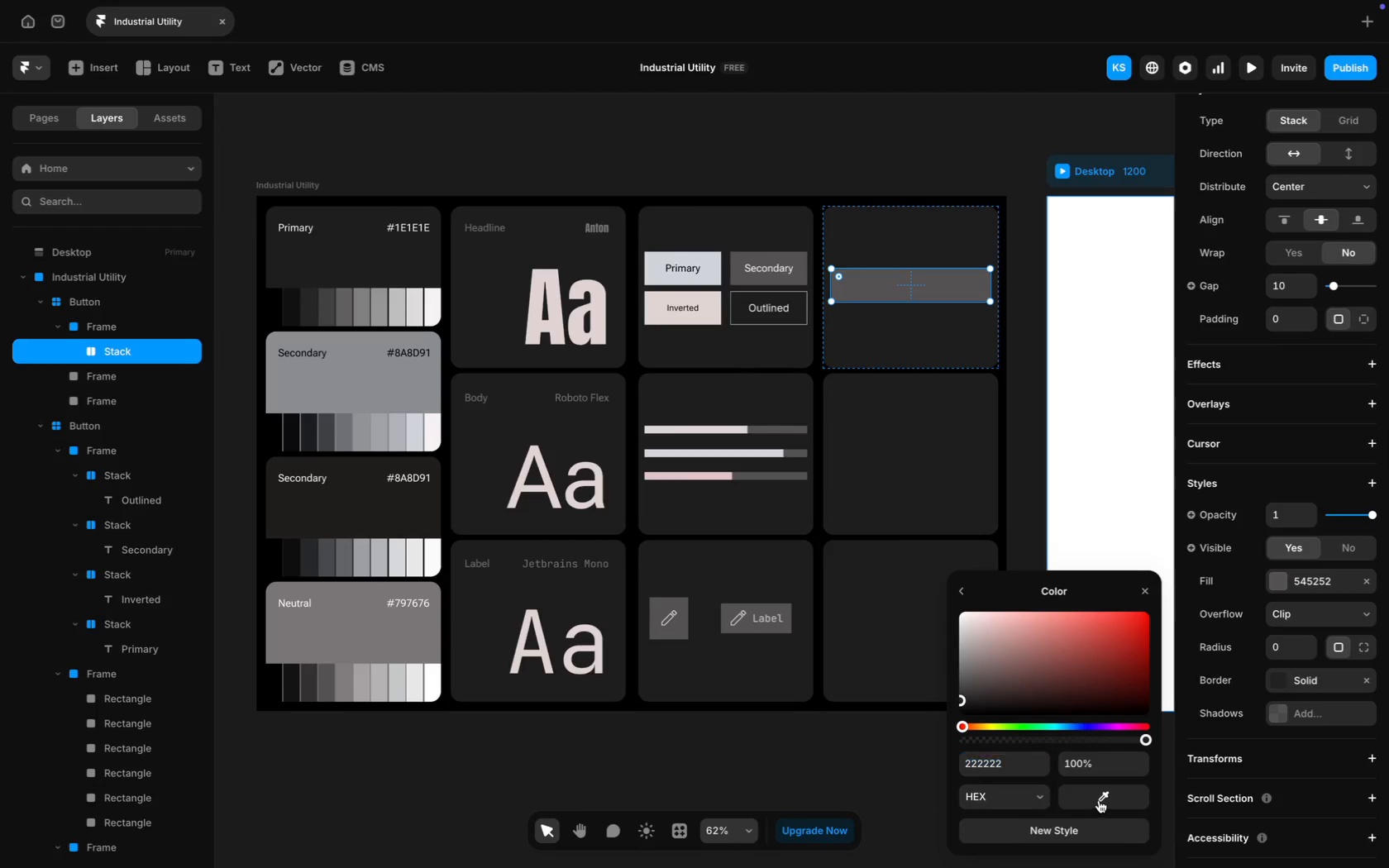 
left_click([1099, 800])
 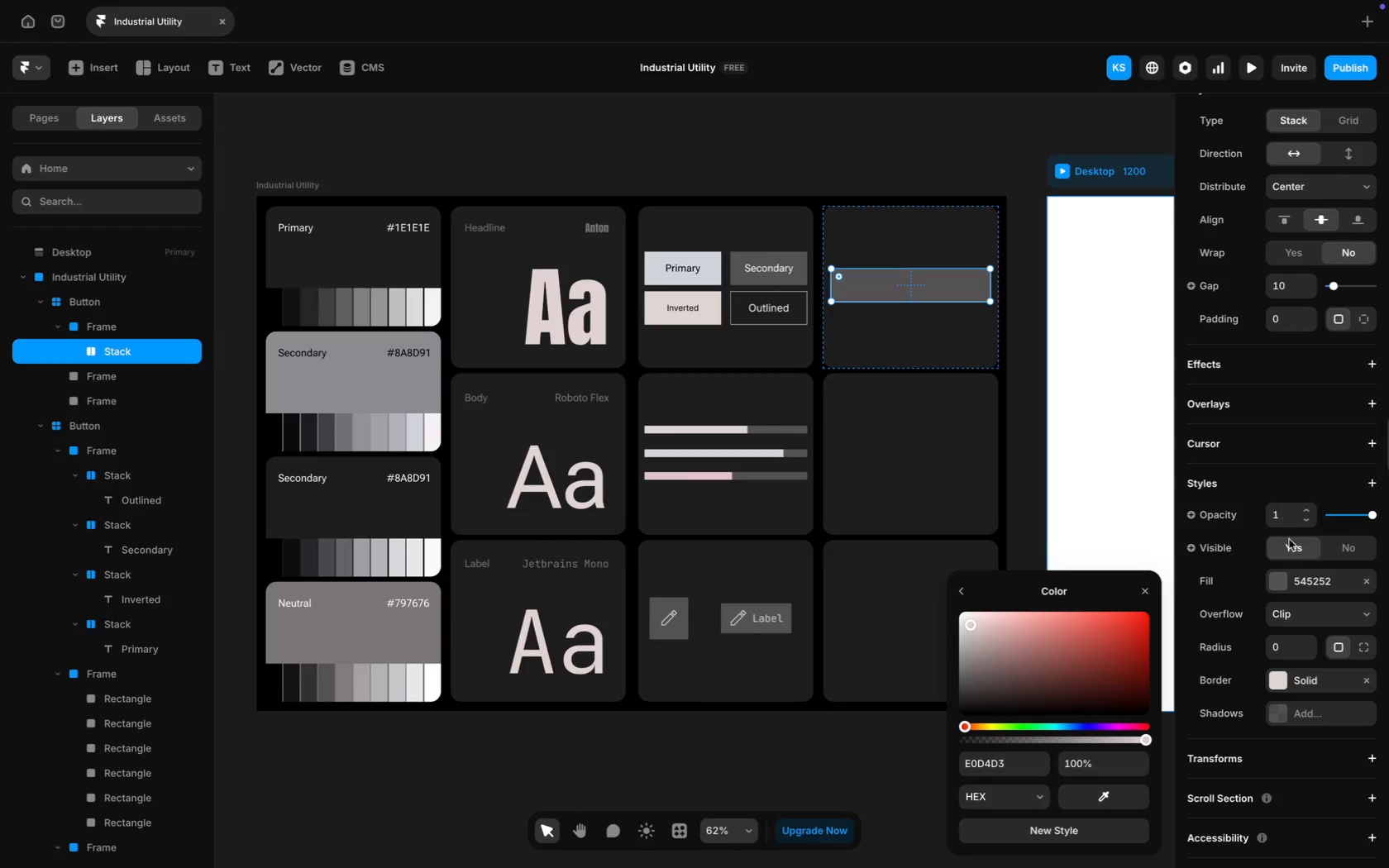 
left_click([1286, 648])
 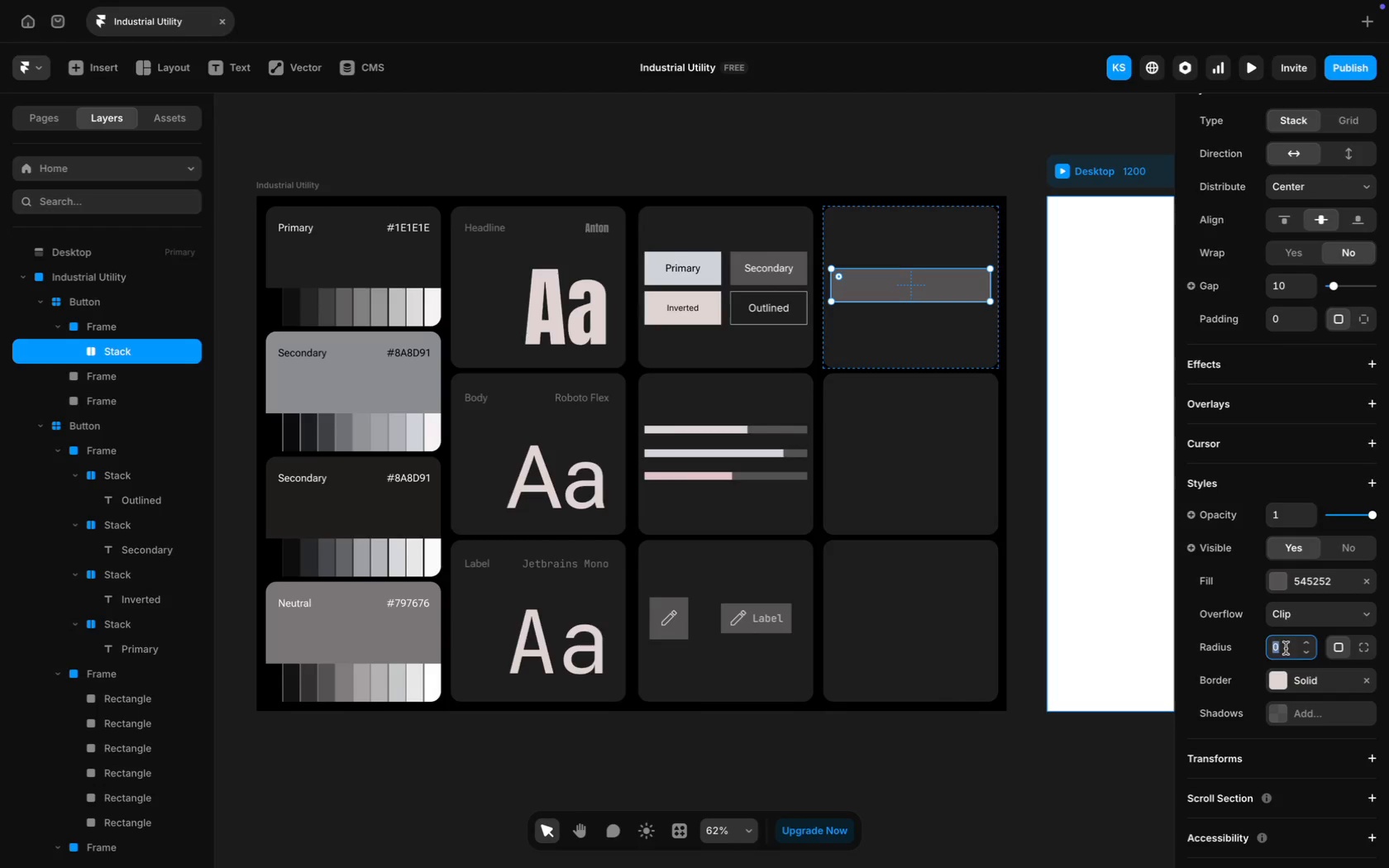 
type(20)
 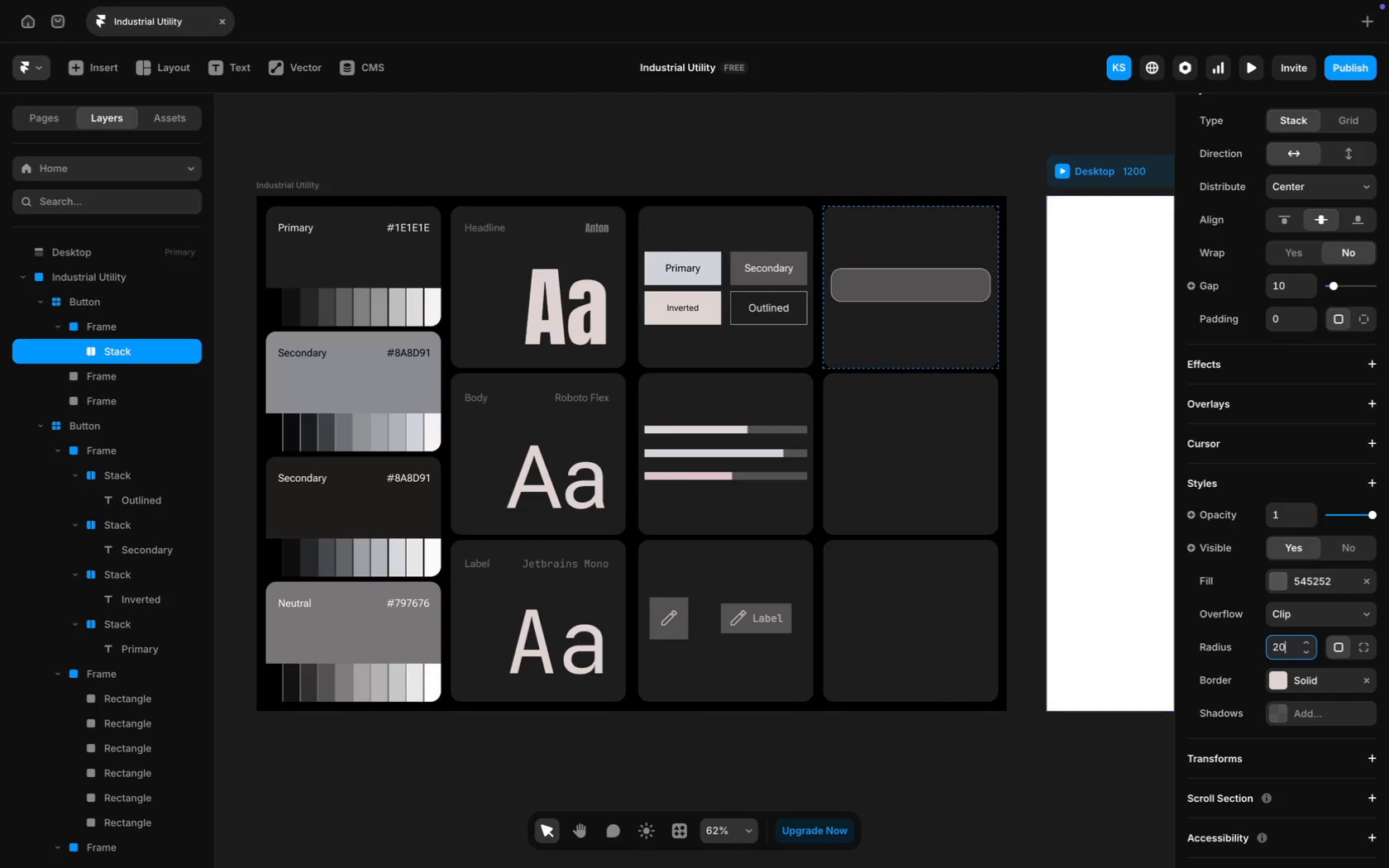 
key(Enter)
 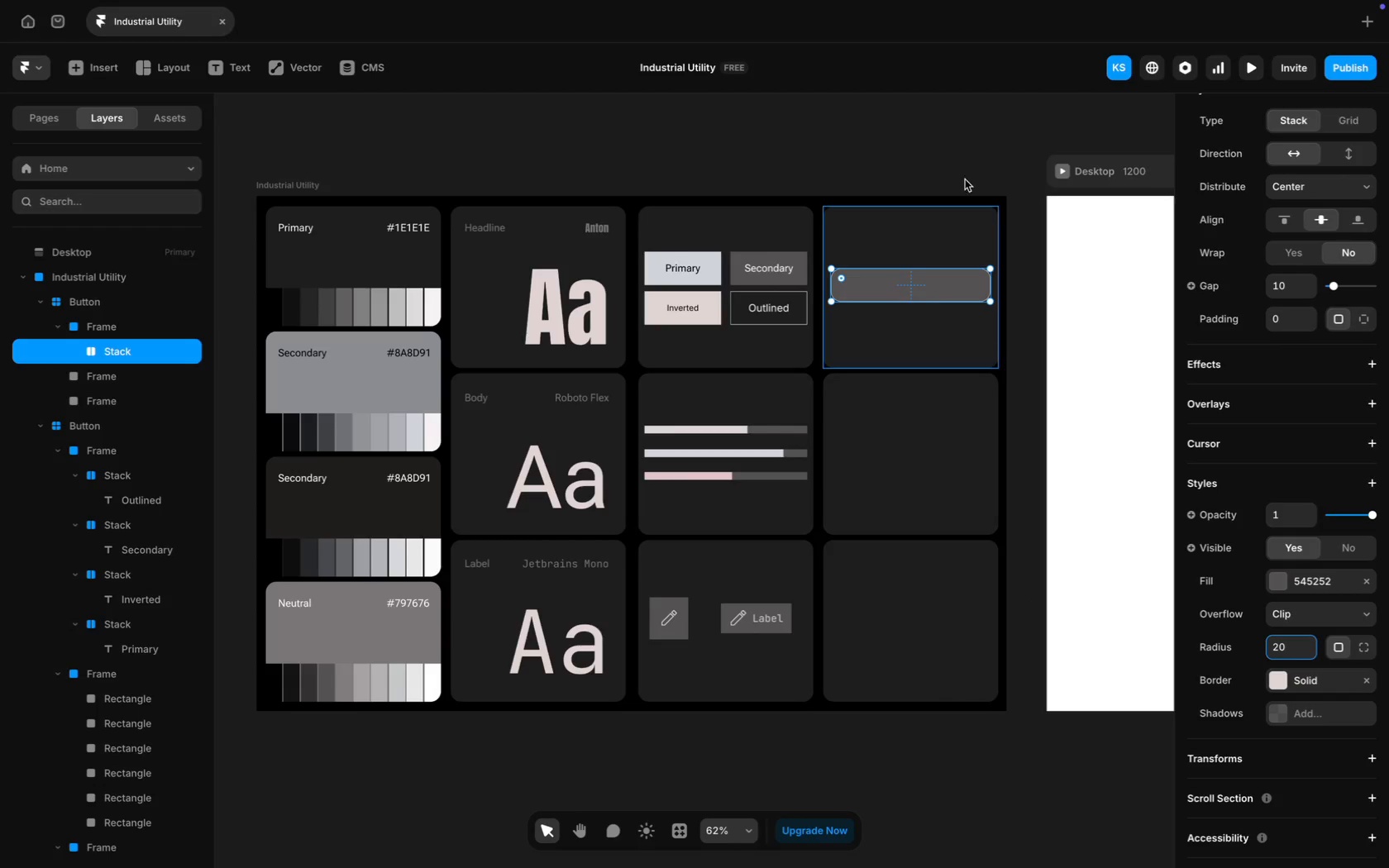 
left_click([950, 129])
 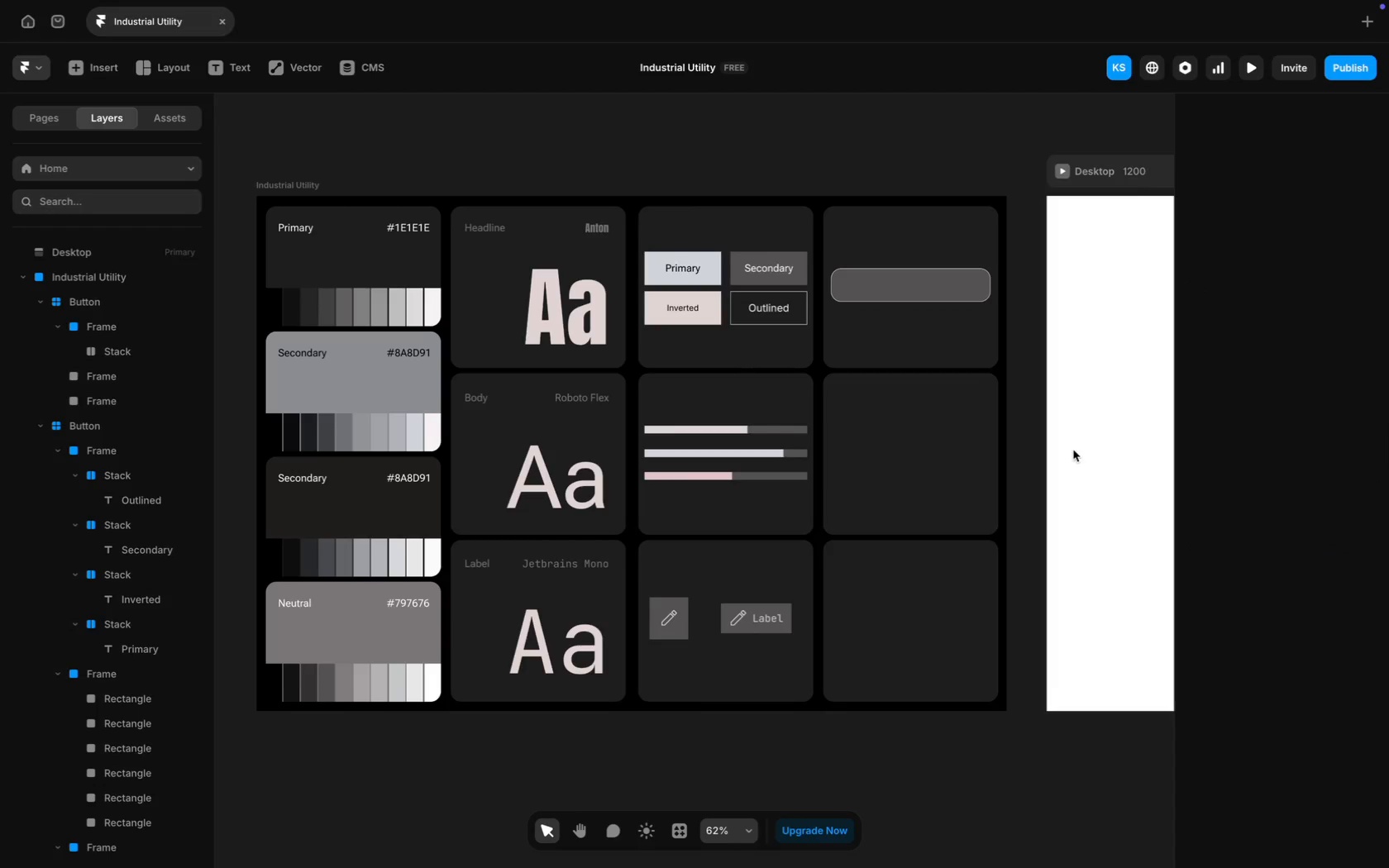 
key(Meta+CommandLeft)
 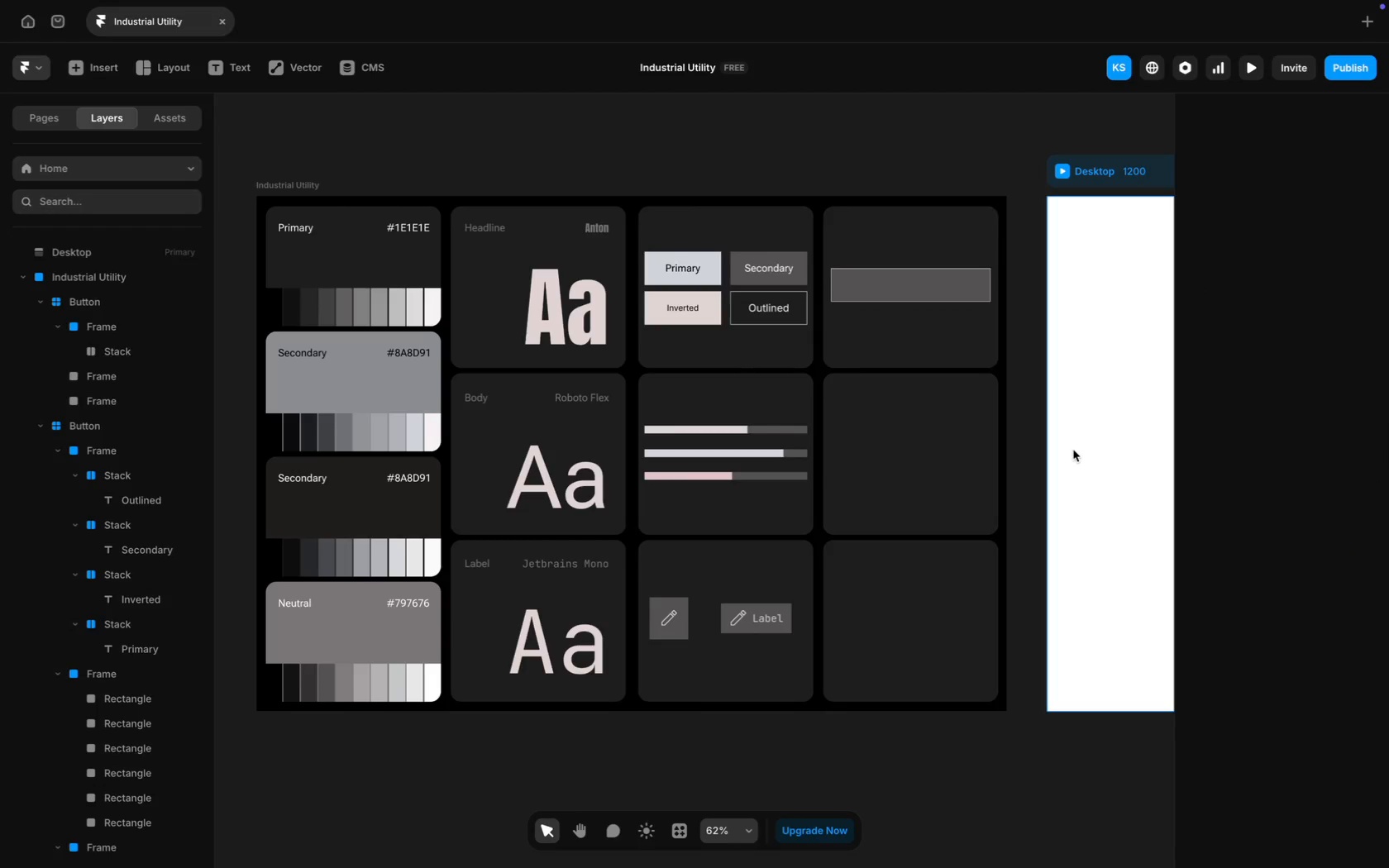 
key(Meta+Z)
 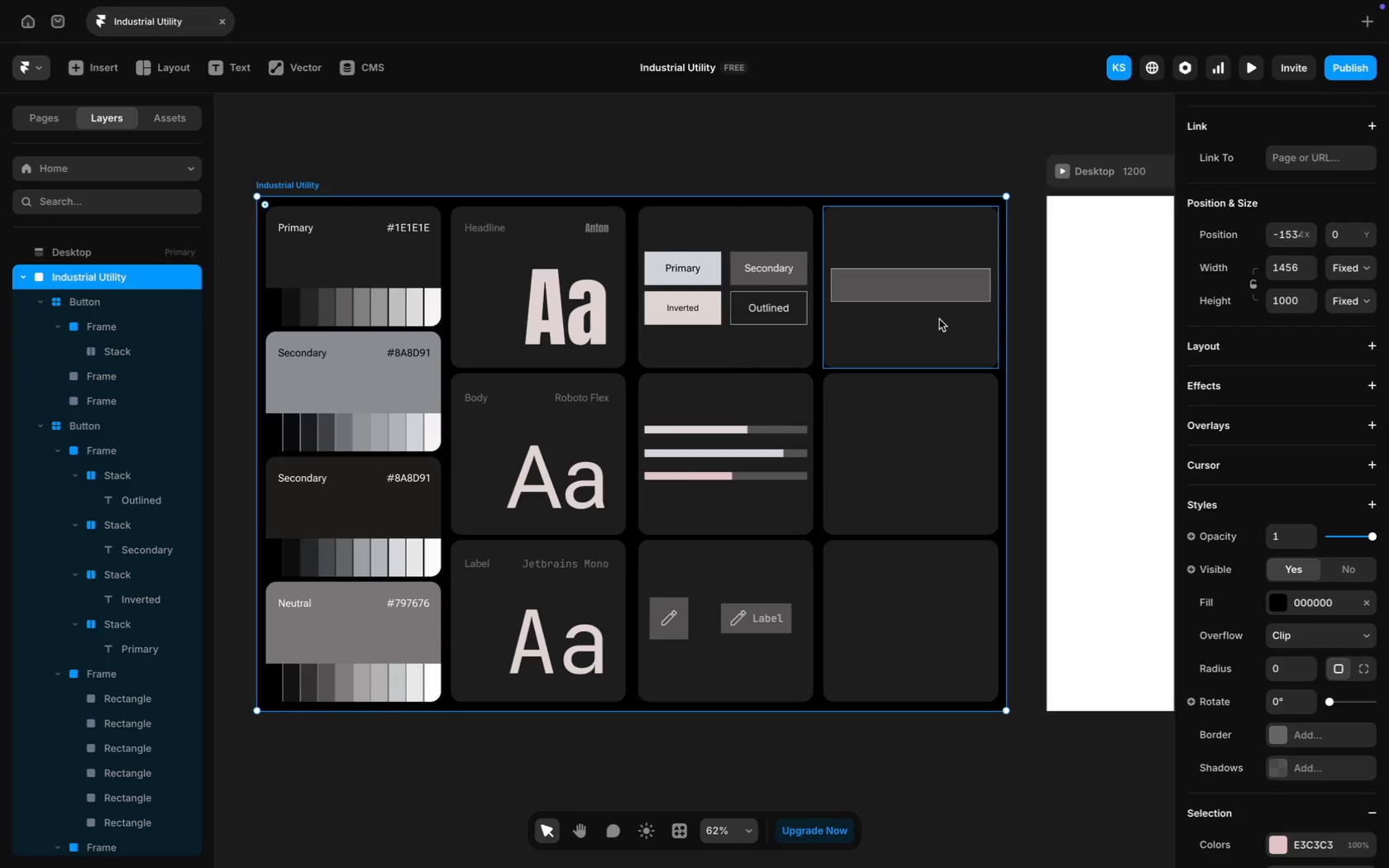 
left_click([921, 298])
 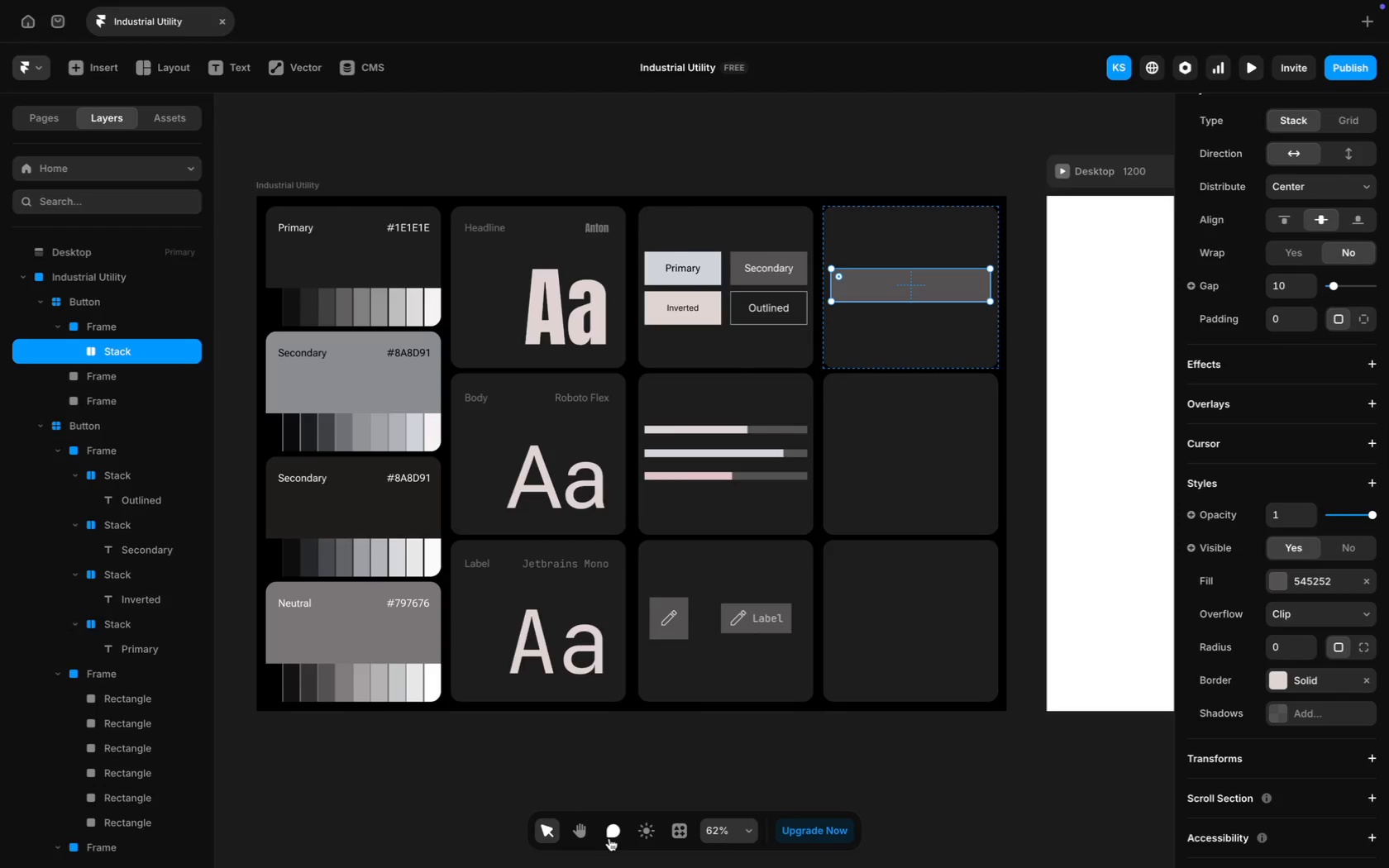 
wait(7.86)
 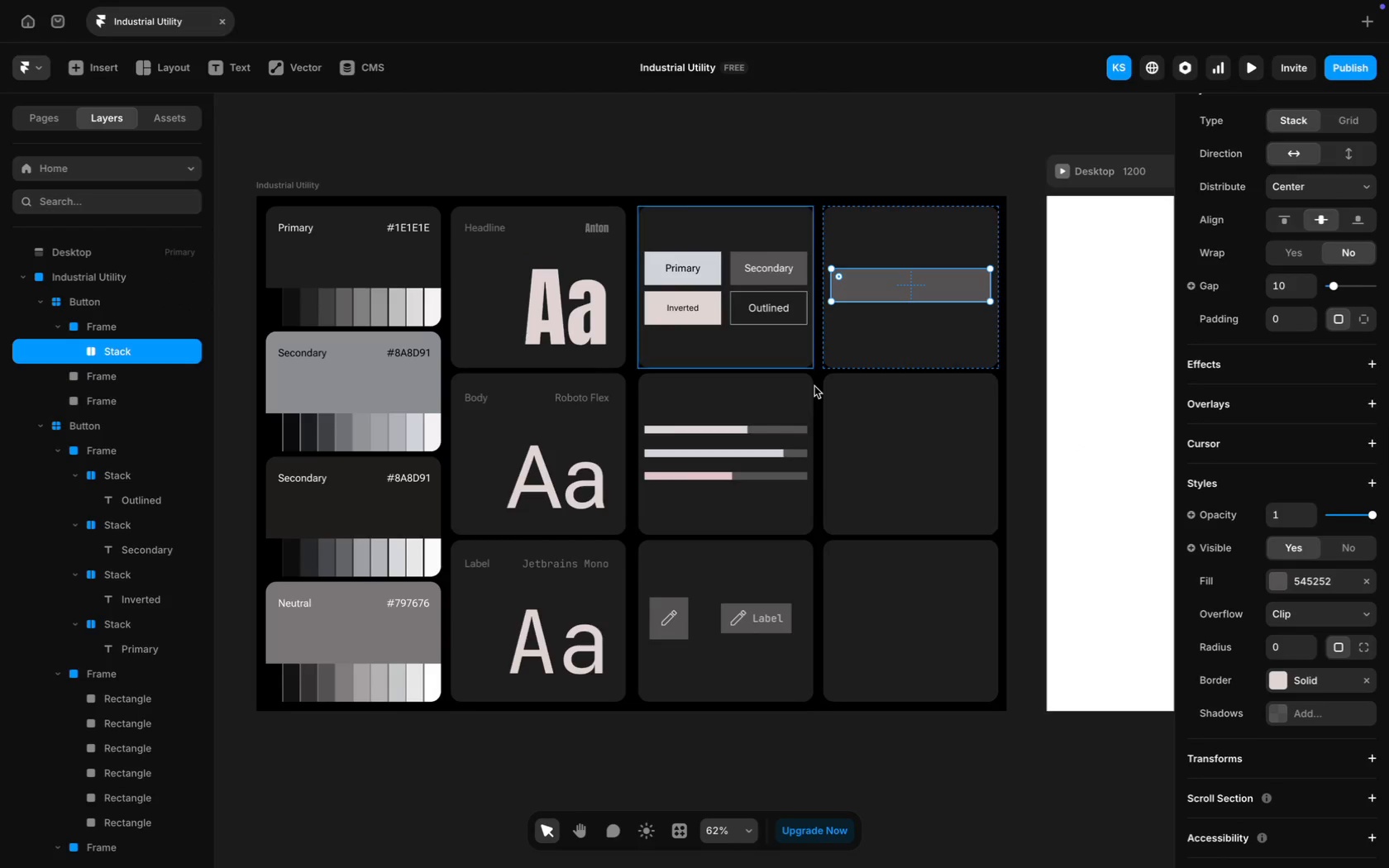 
left_click([690, 828])
 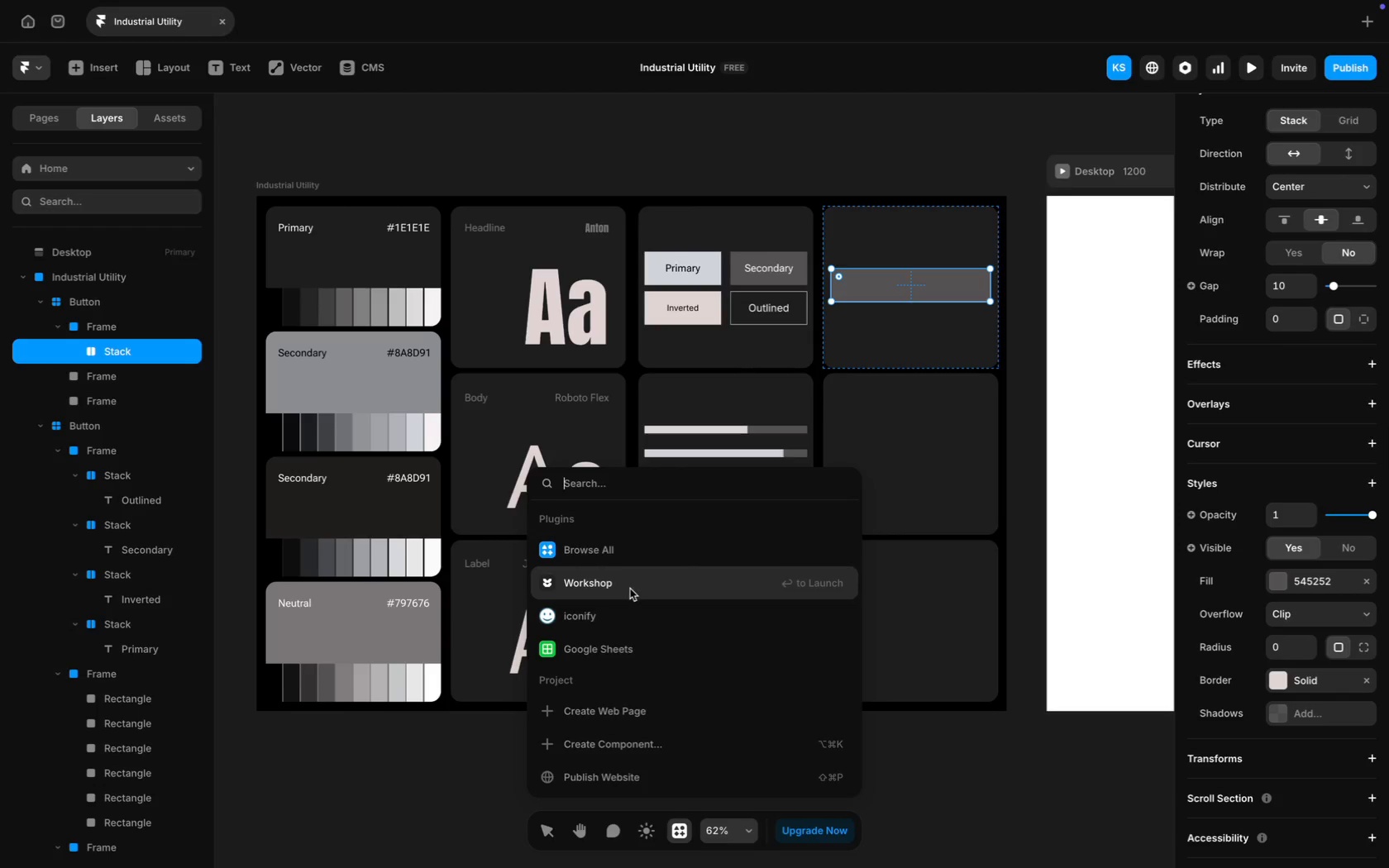 
left_click([650, 614])
 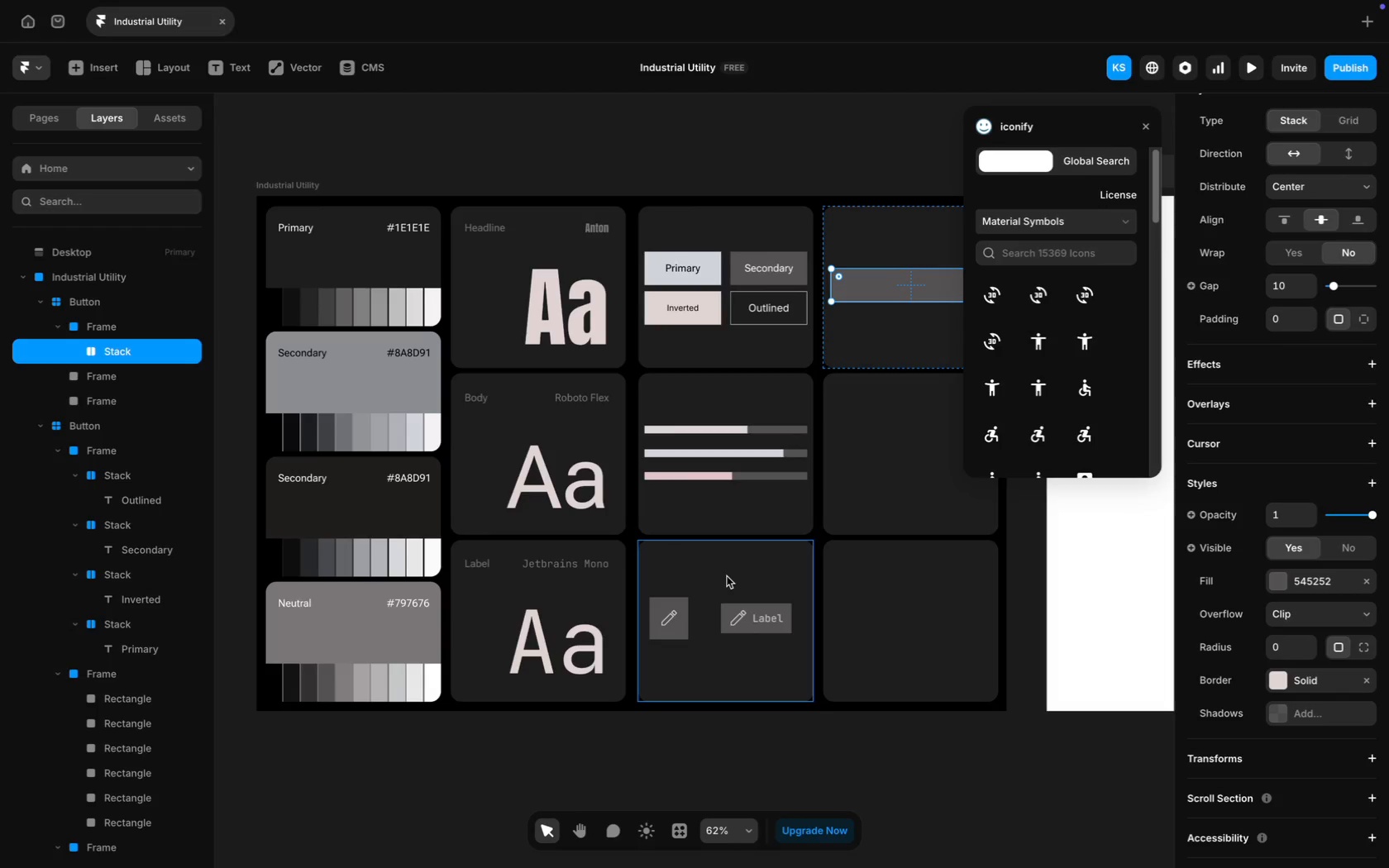 
wait(61.82)
 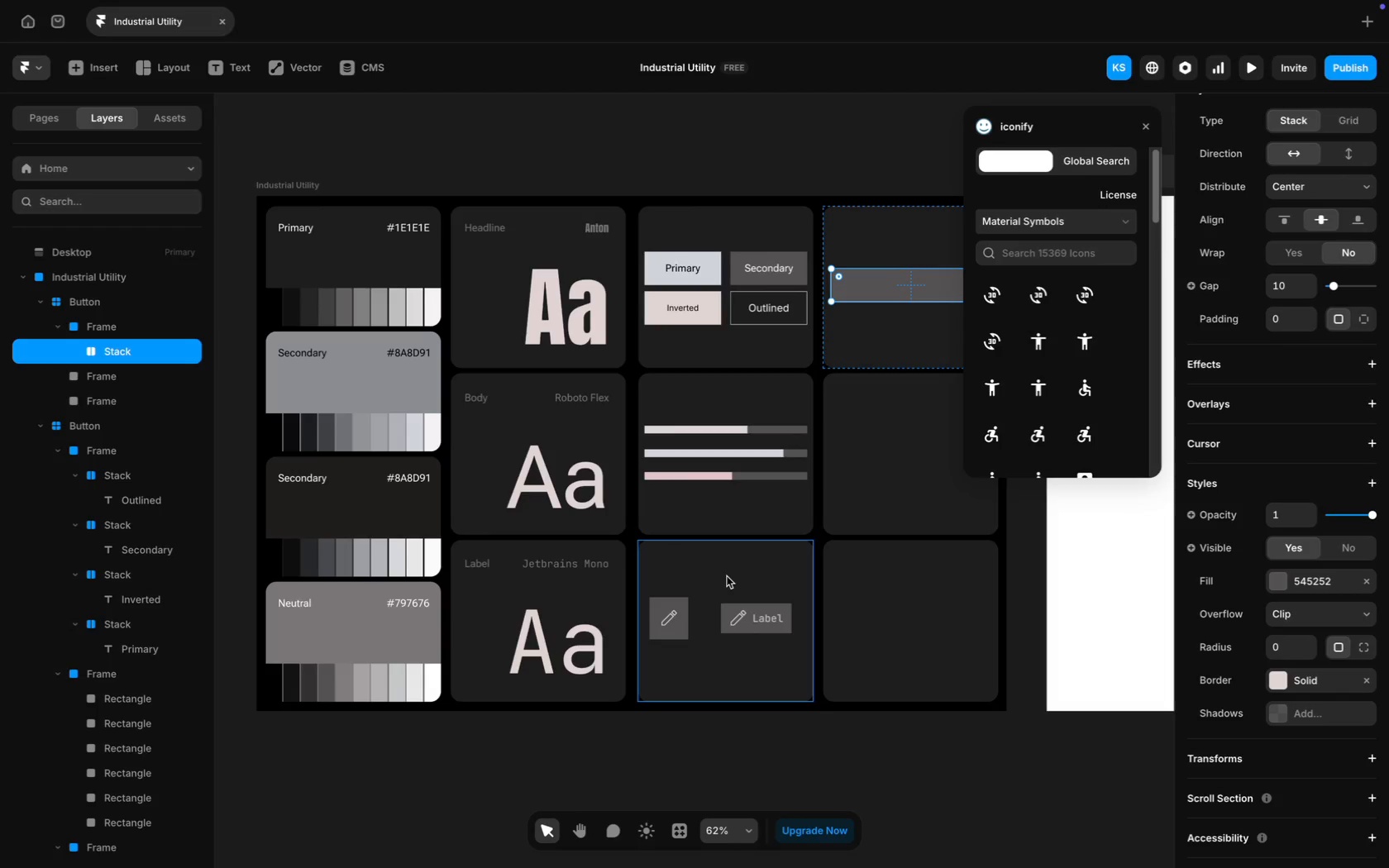 
scroll: coordinate [845, 341], scroll_direction: down, amount: 19.0
 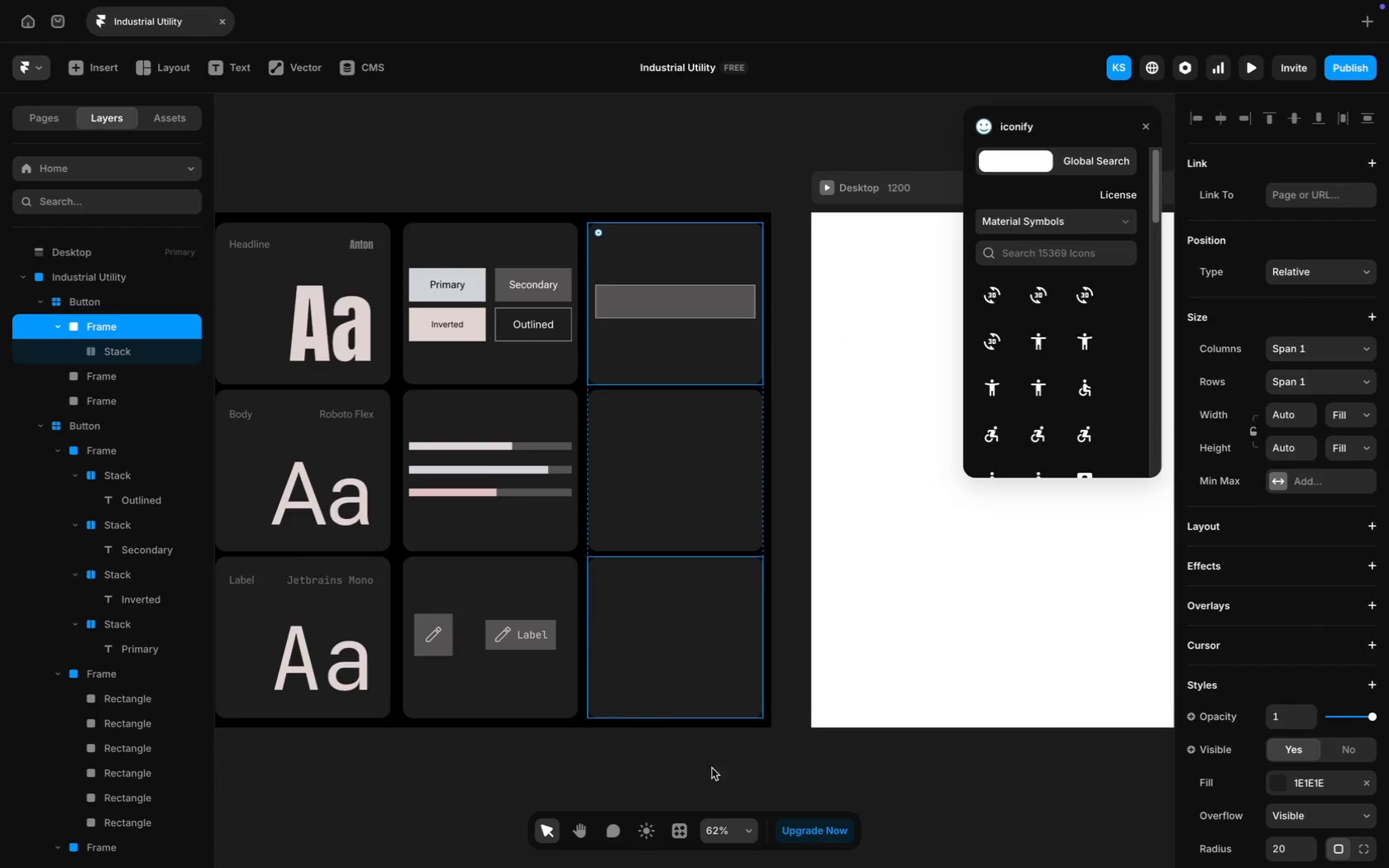 
left_click([684, 831])
 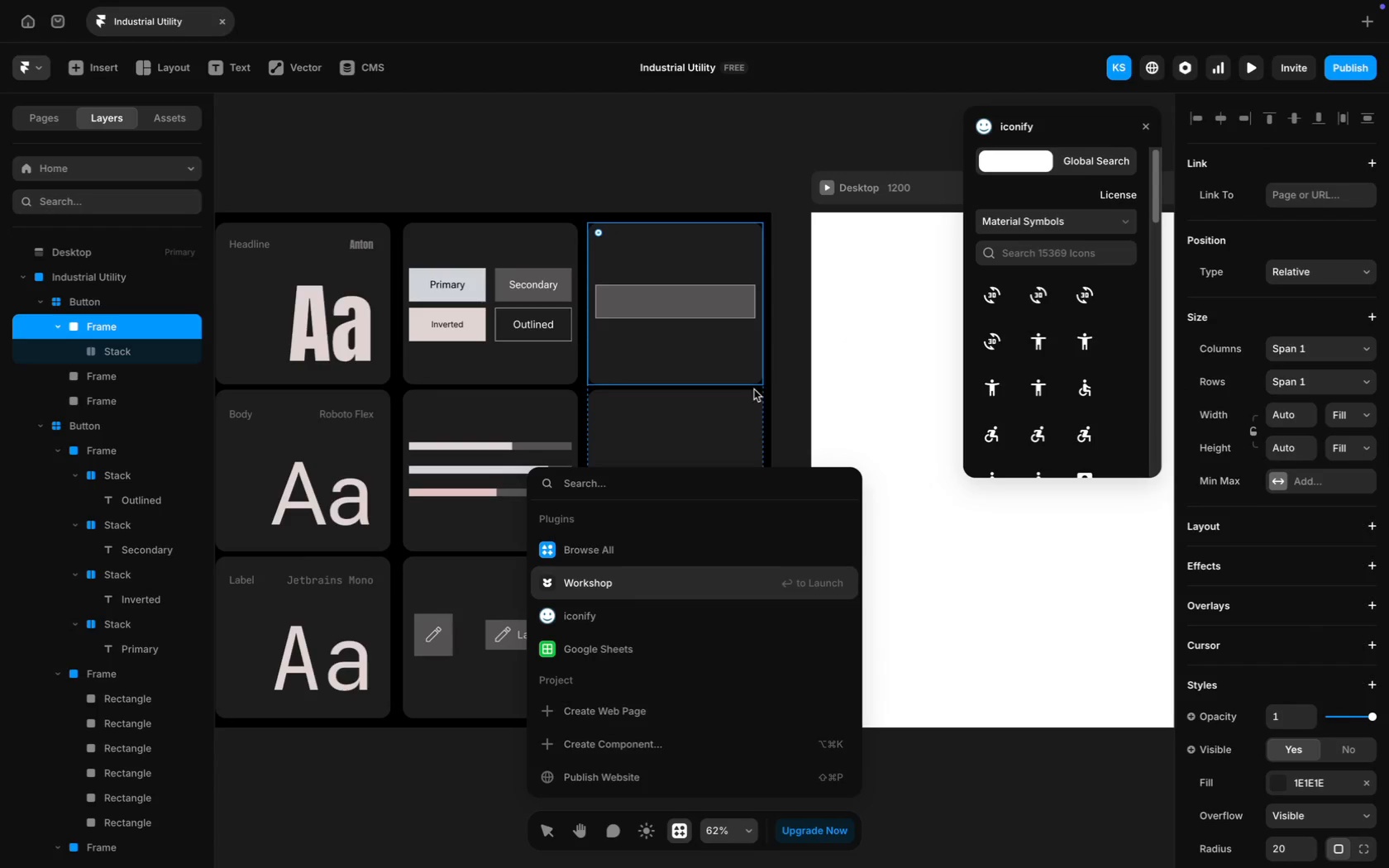 
left_click([782, 383])
 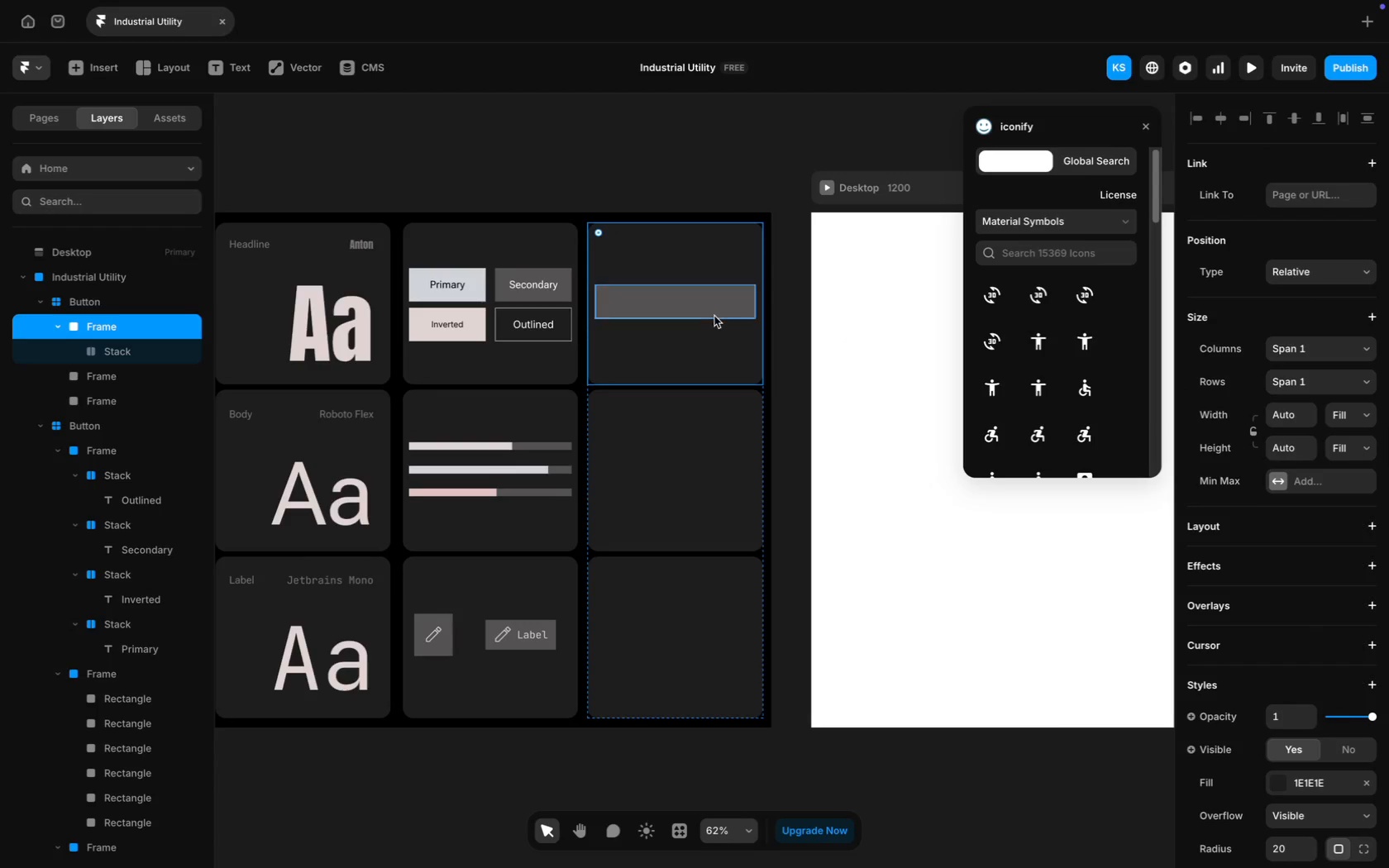 
left_click([714, 312])
 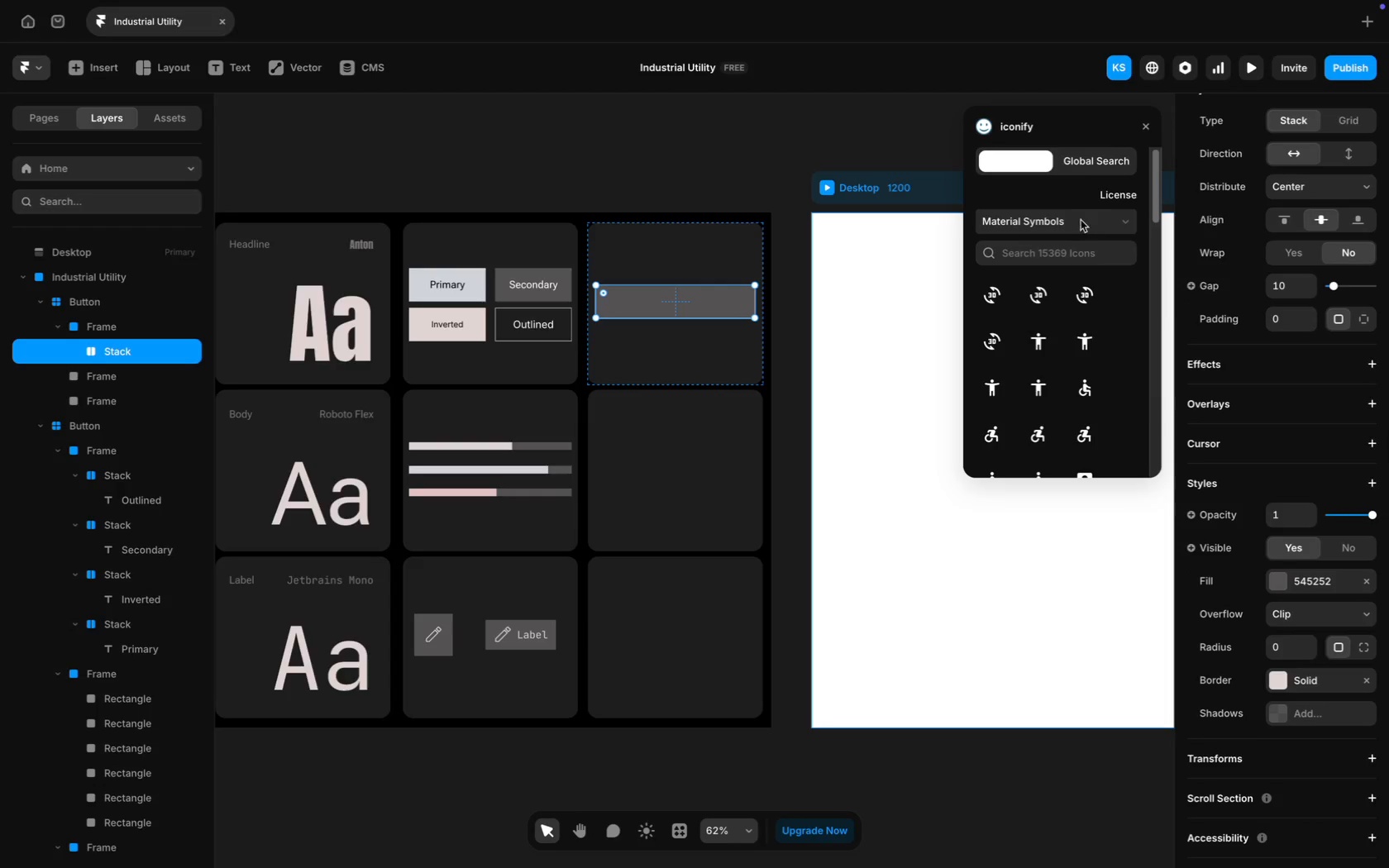 
left_click([1095, 165])
 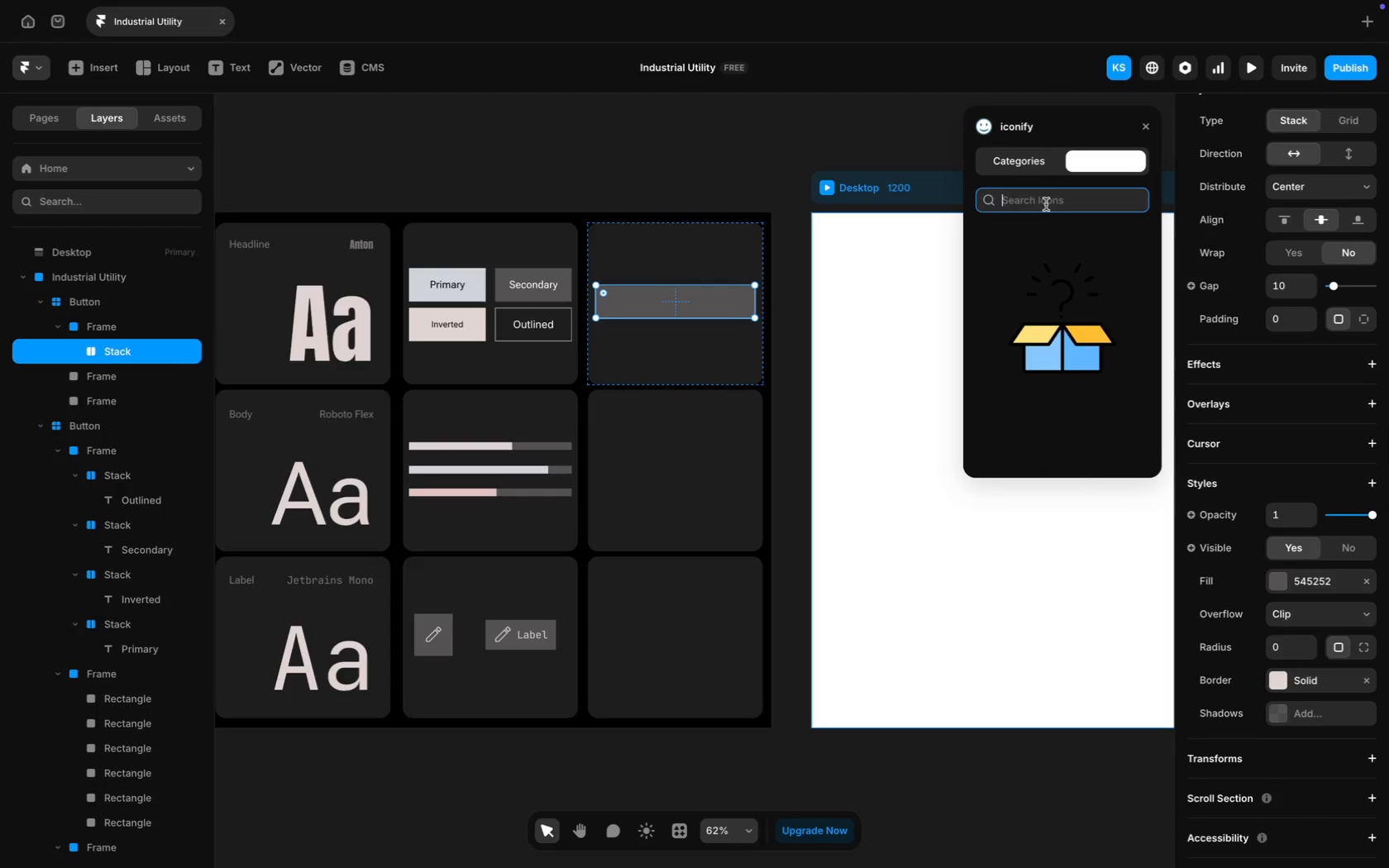 
type(search)
 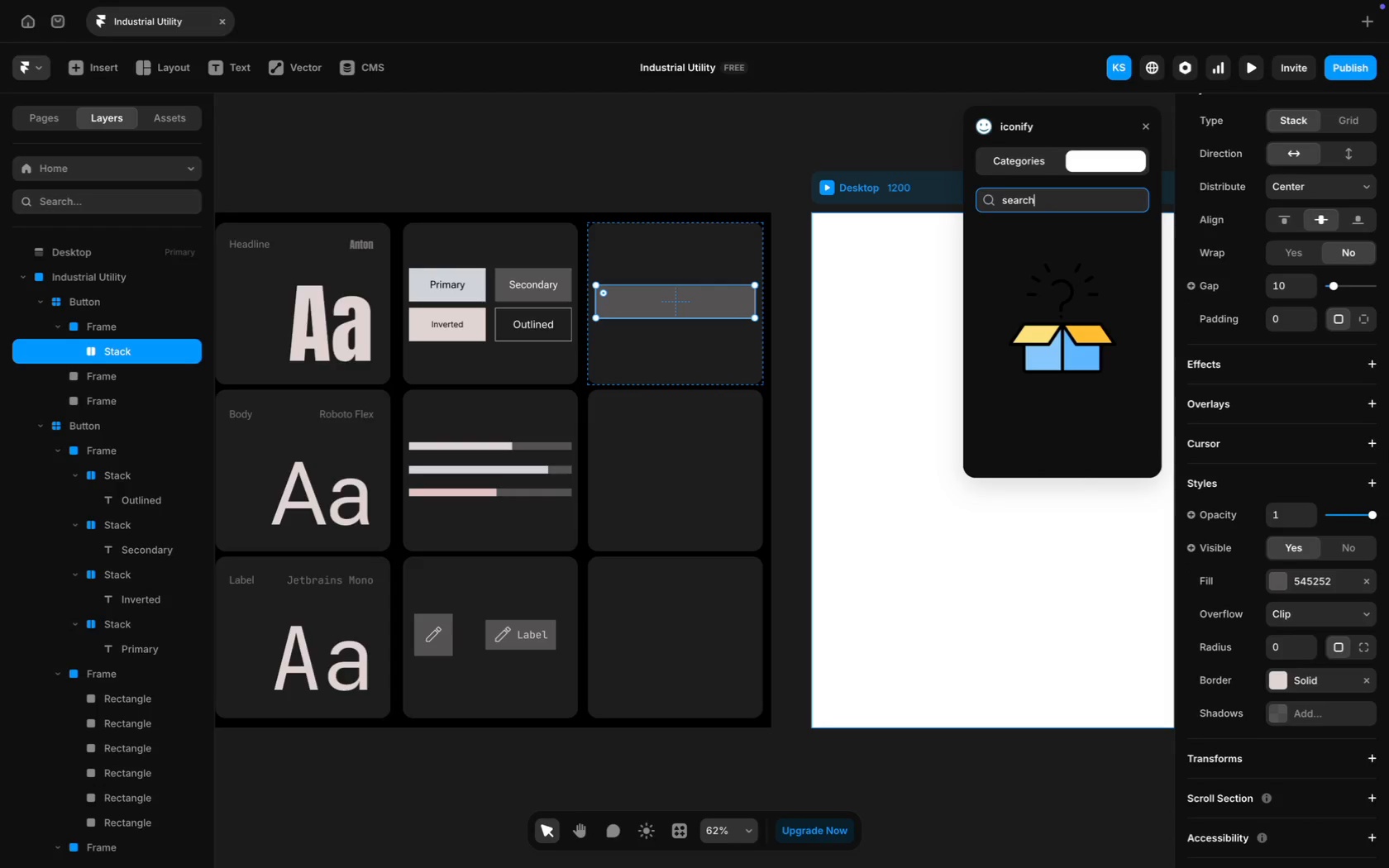 
key(Enter)
 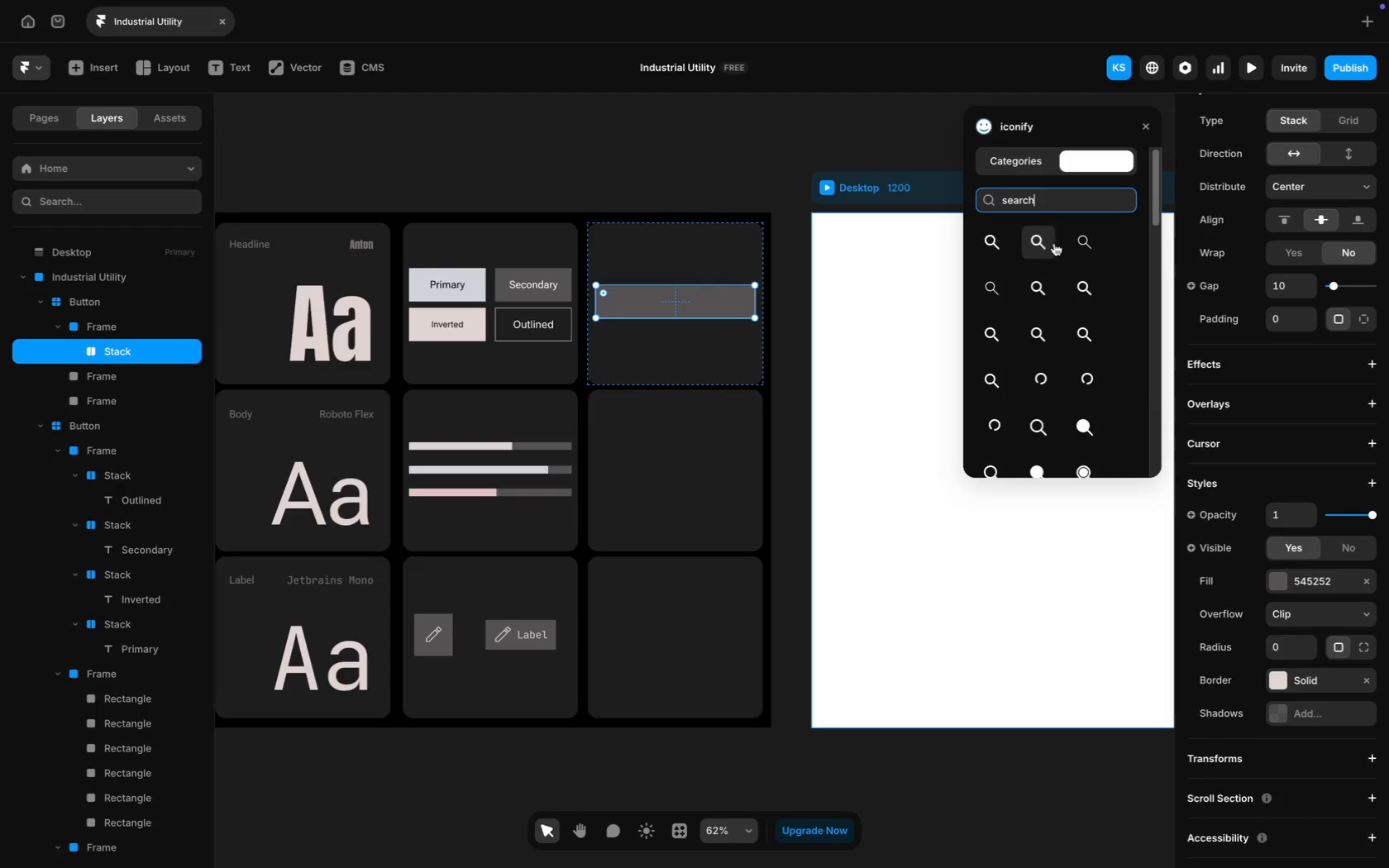 
left_click([1040, 242])
 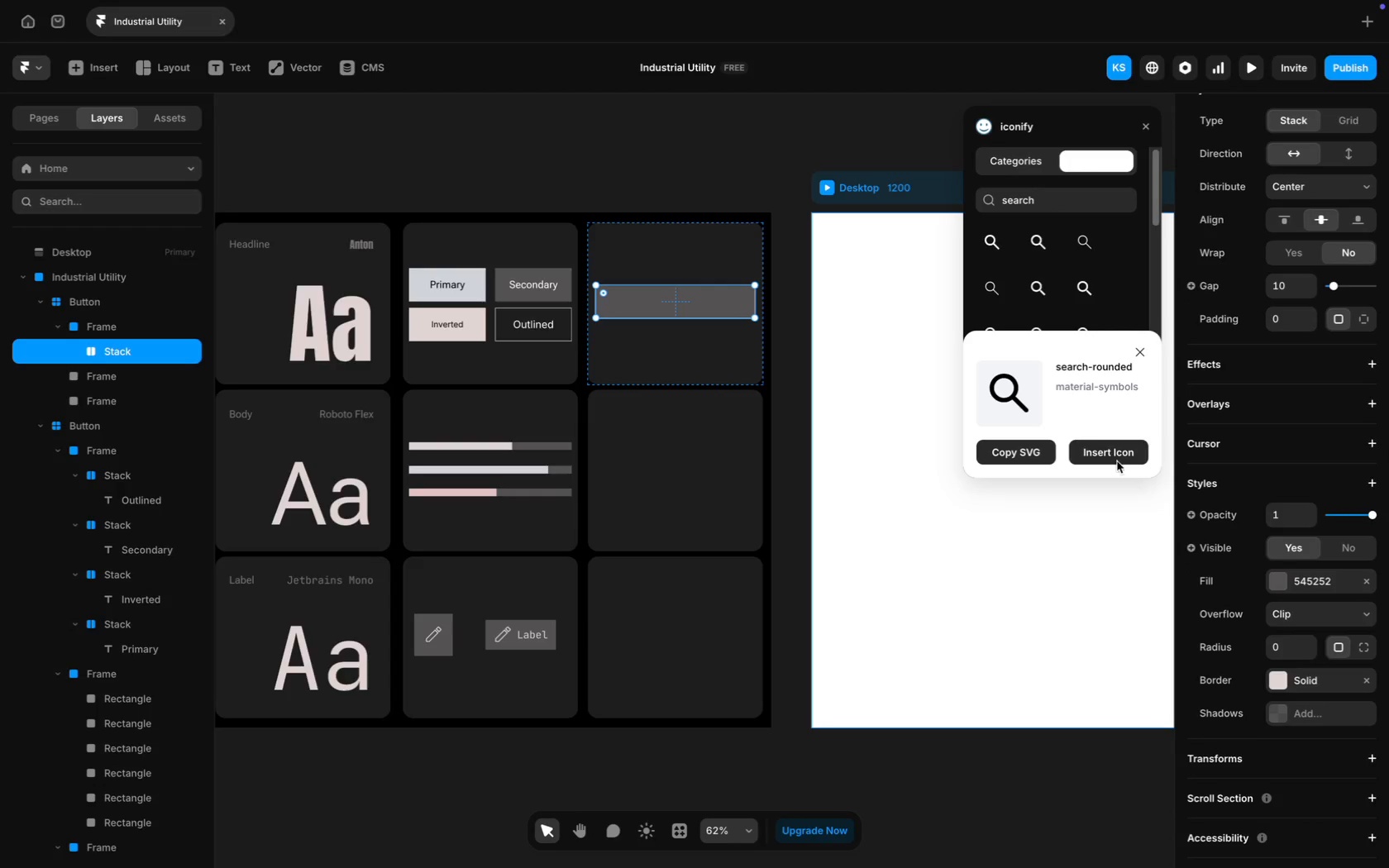 
left_click([1108, 448])
 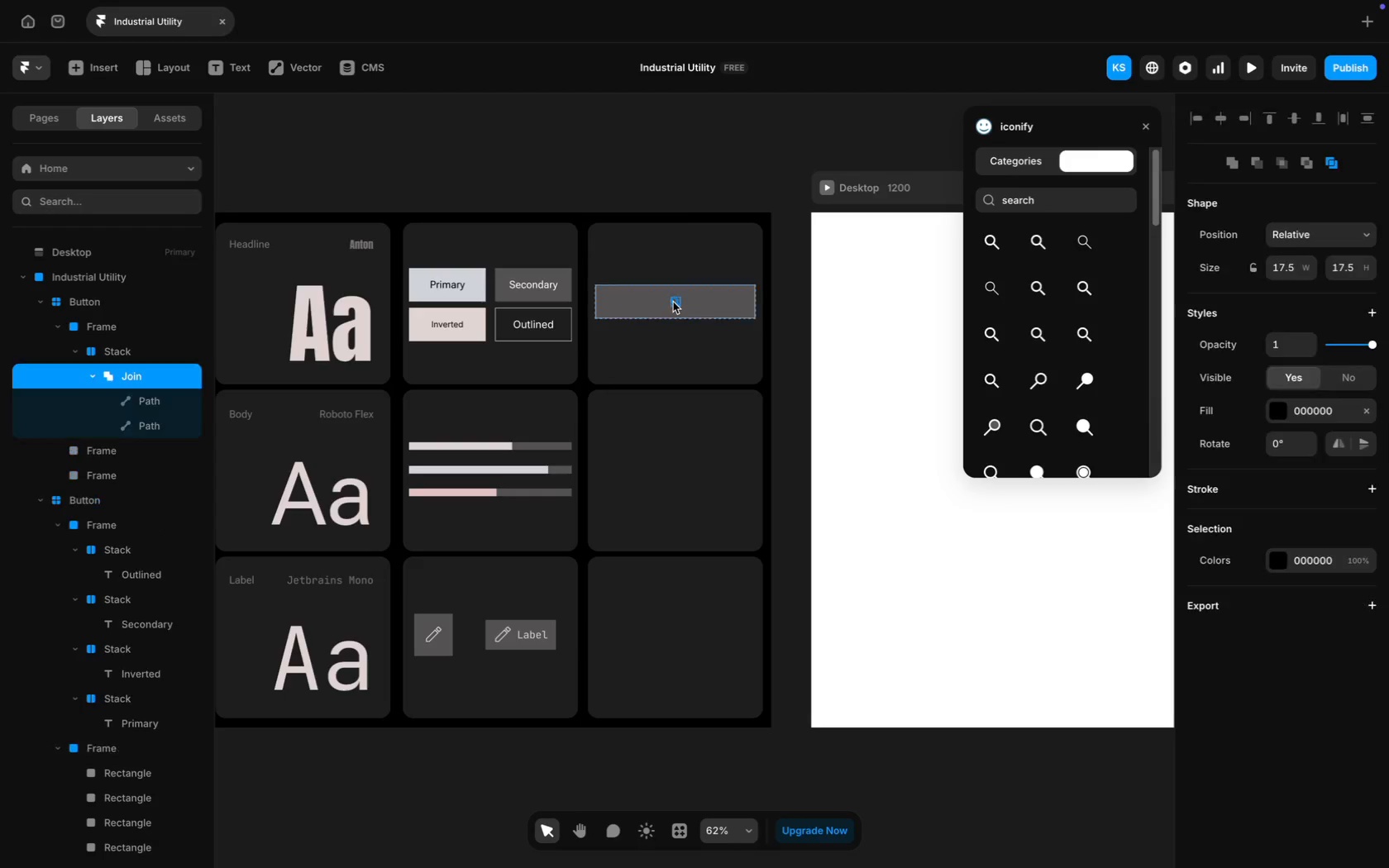 
left_click_drag(start_coordinate=[673, 302], to_coordinate=[604, 302])
 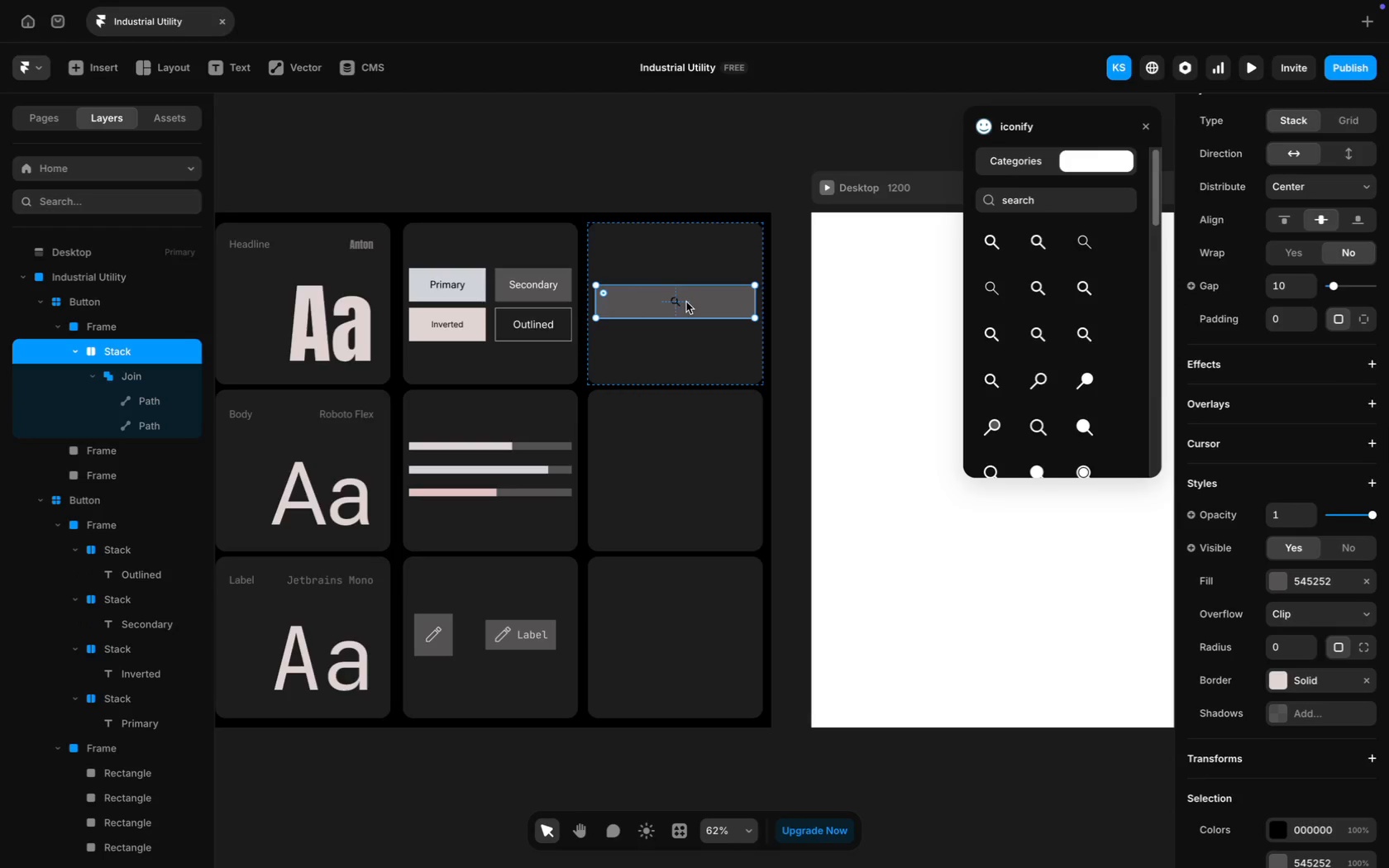 
left_click_drag(start_coordinate=[676, 303], to_coordinate=[669, 345])
 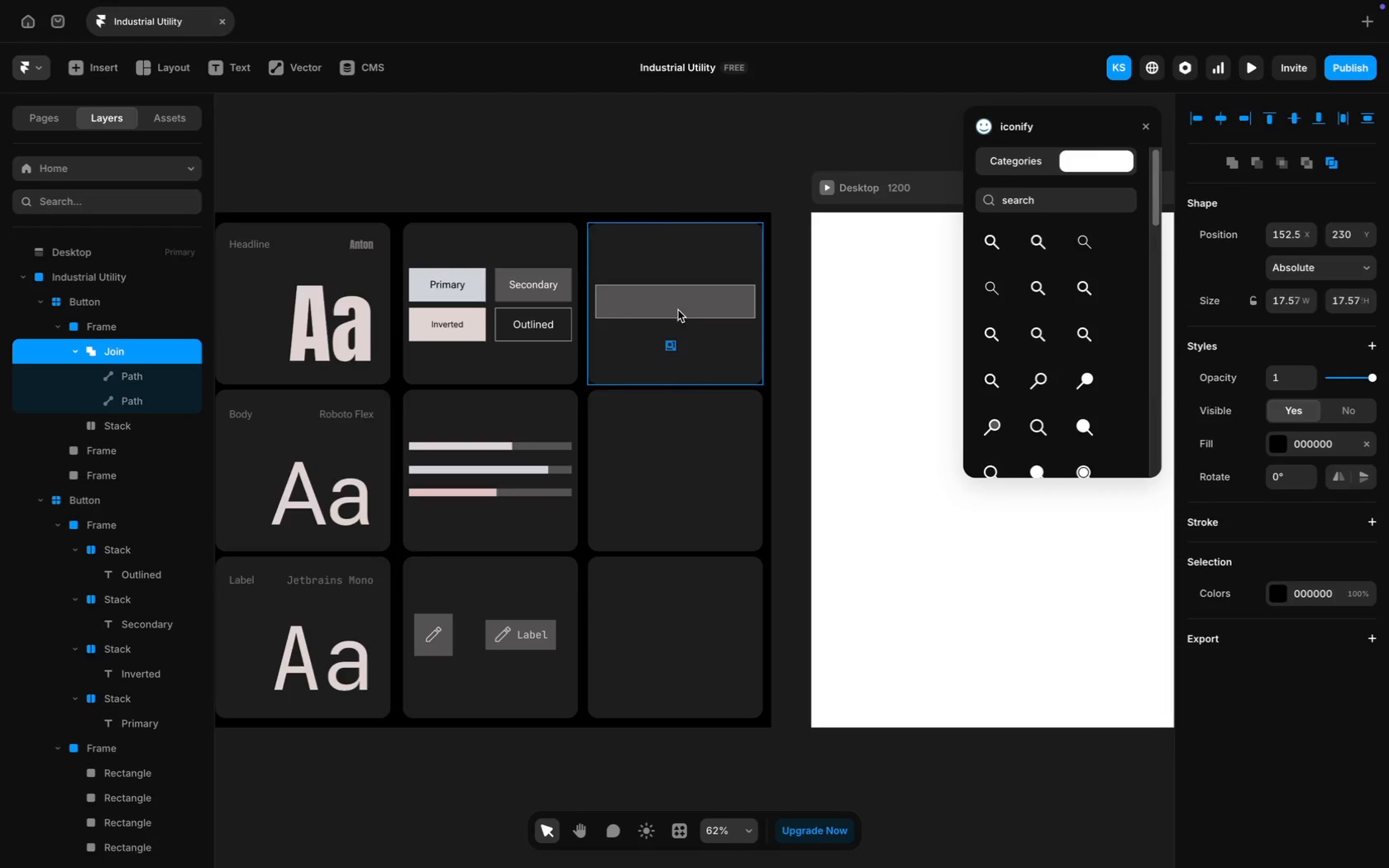 
left_click([678, 303])
 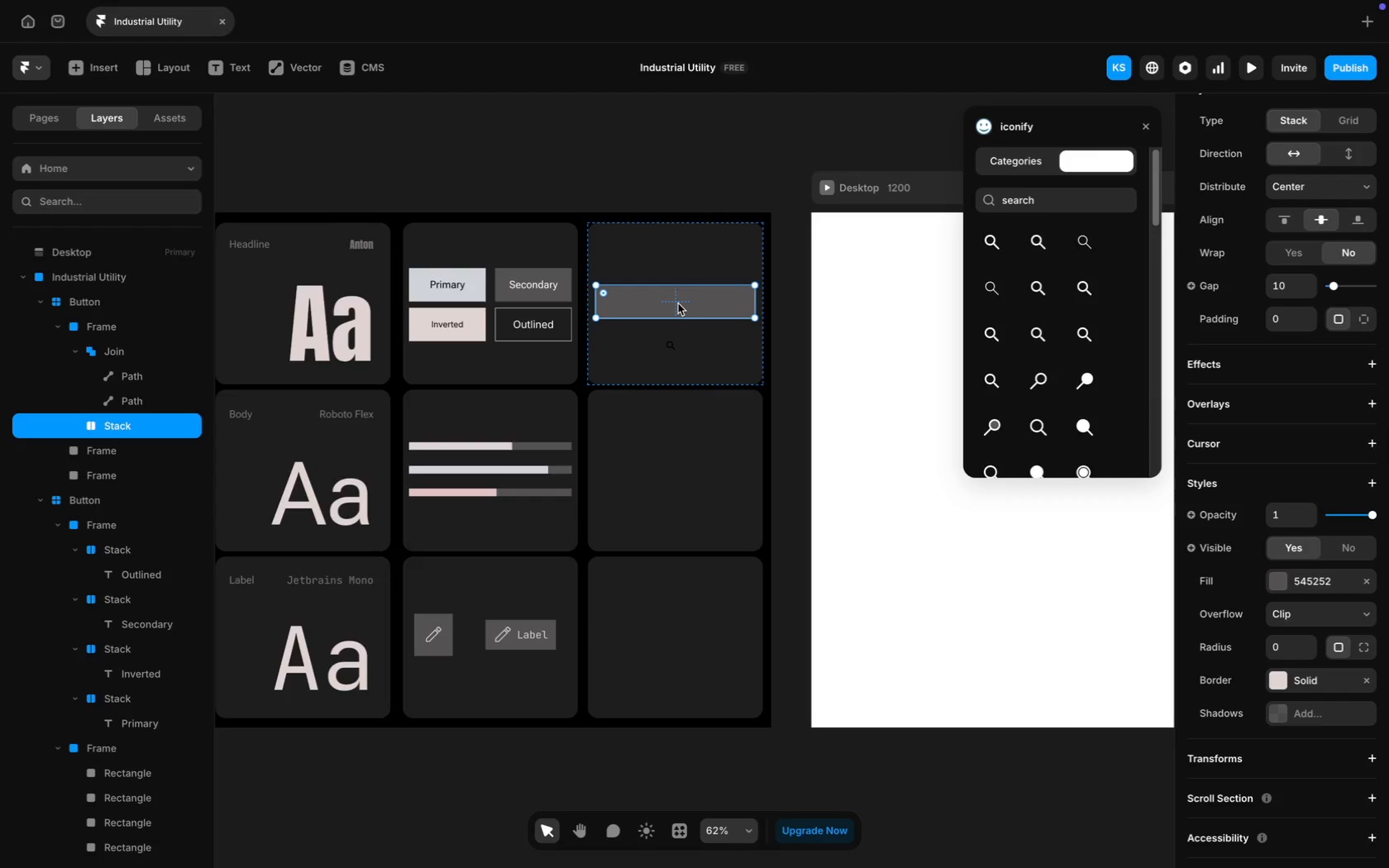 
right_click([678, 303])
 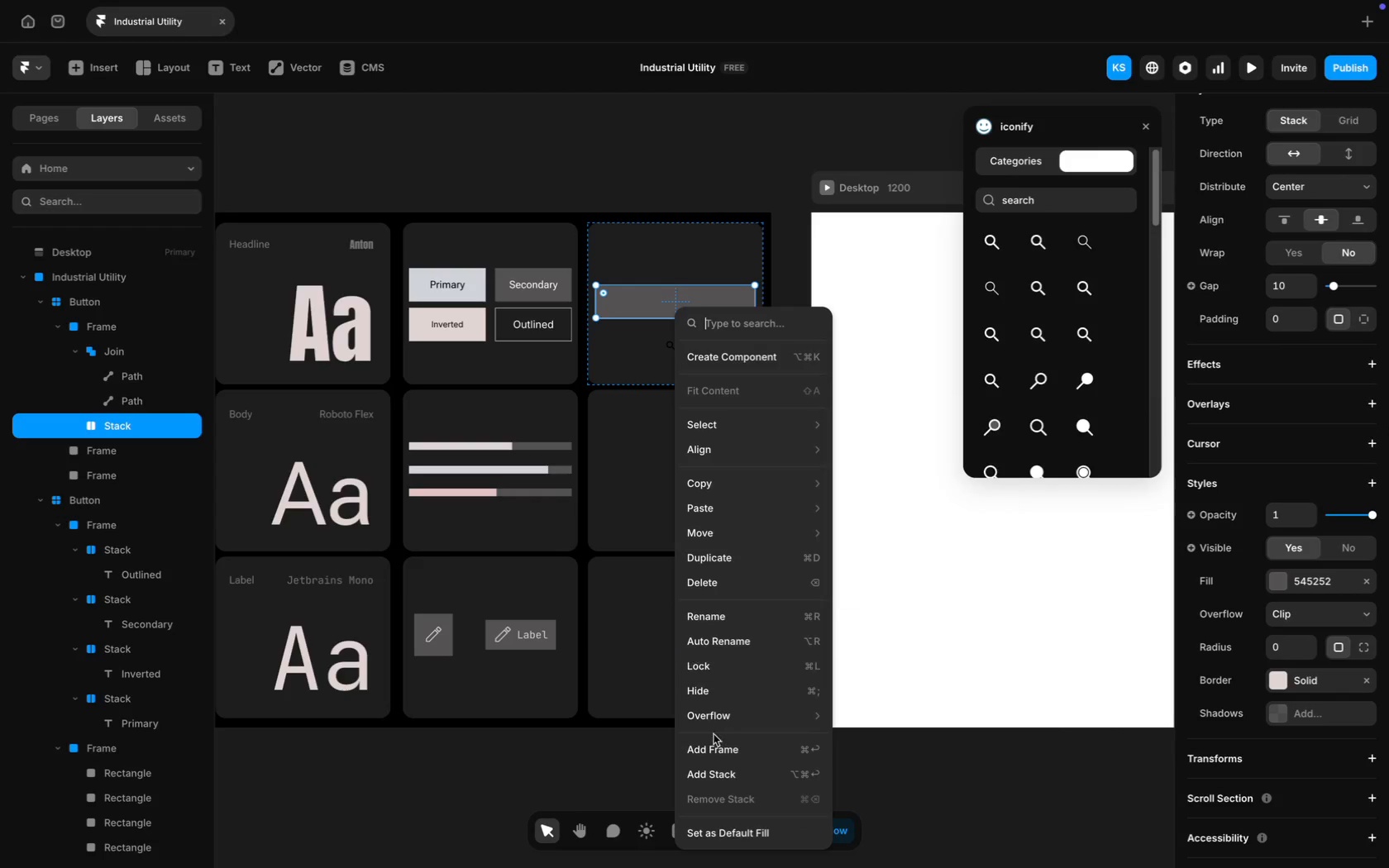 
left_click([726, 749])
 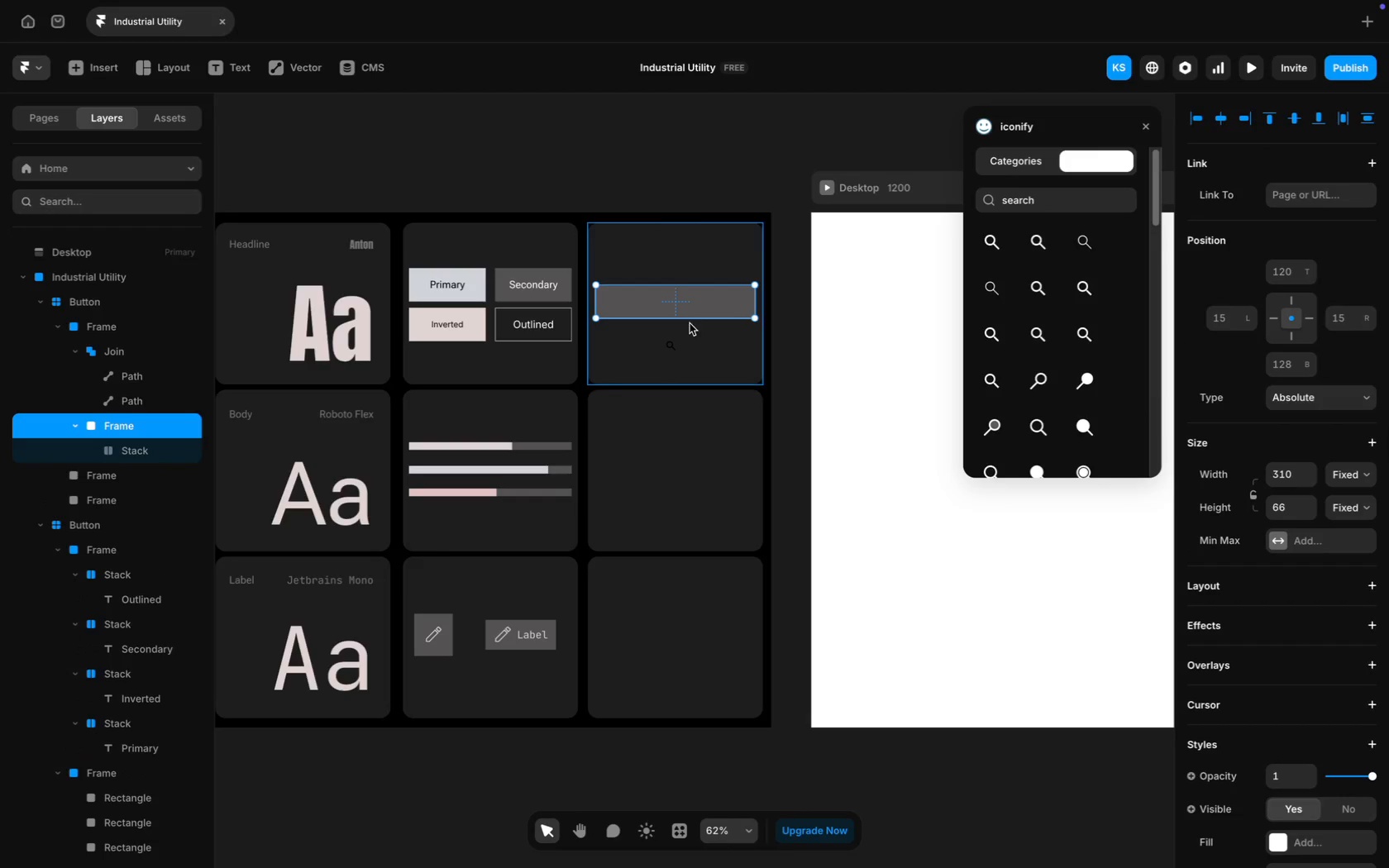 
wait(6.41)
 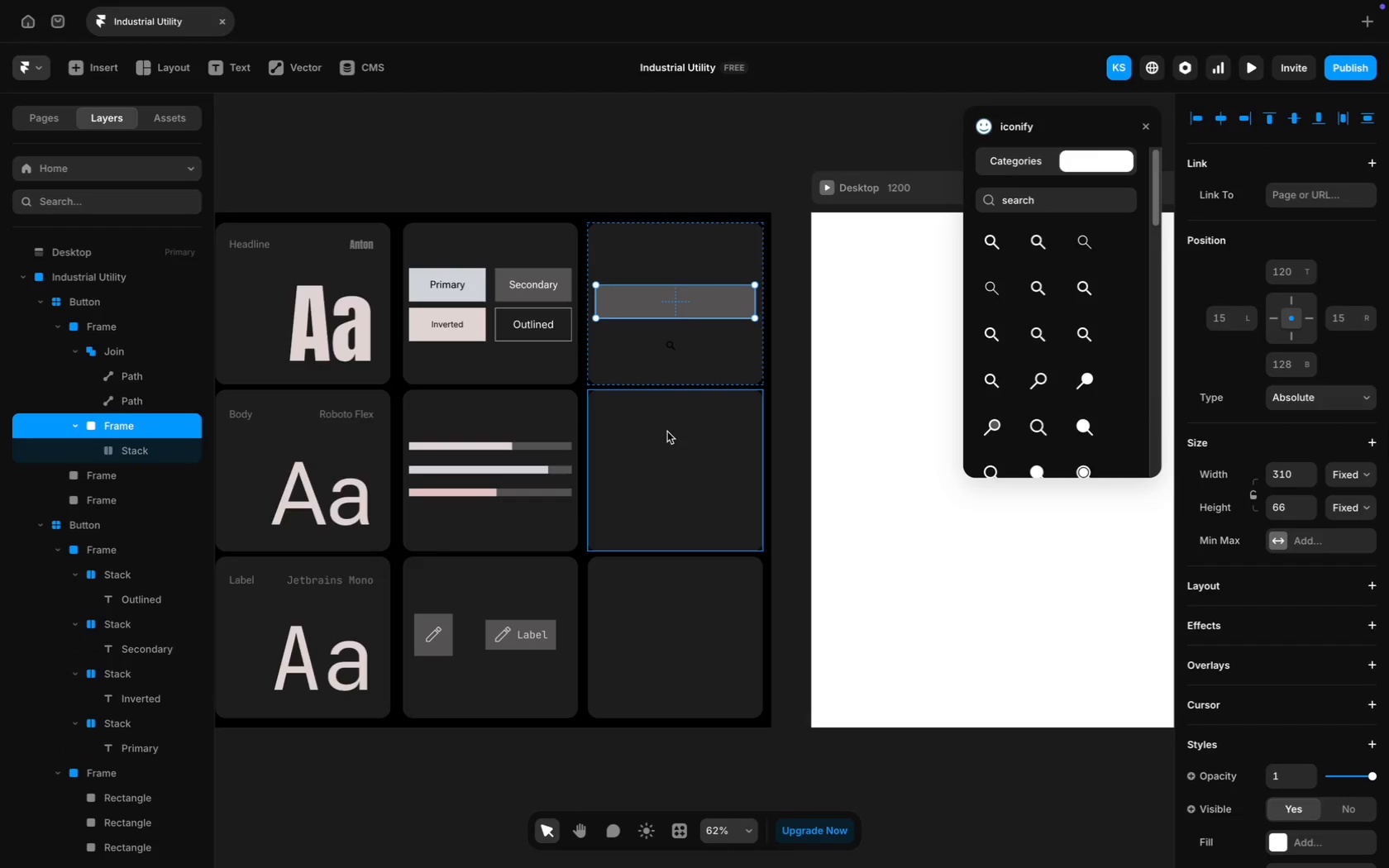 
key(Backspace)
 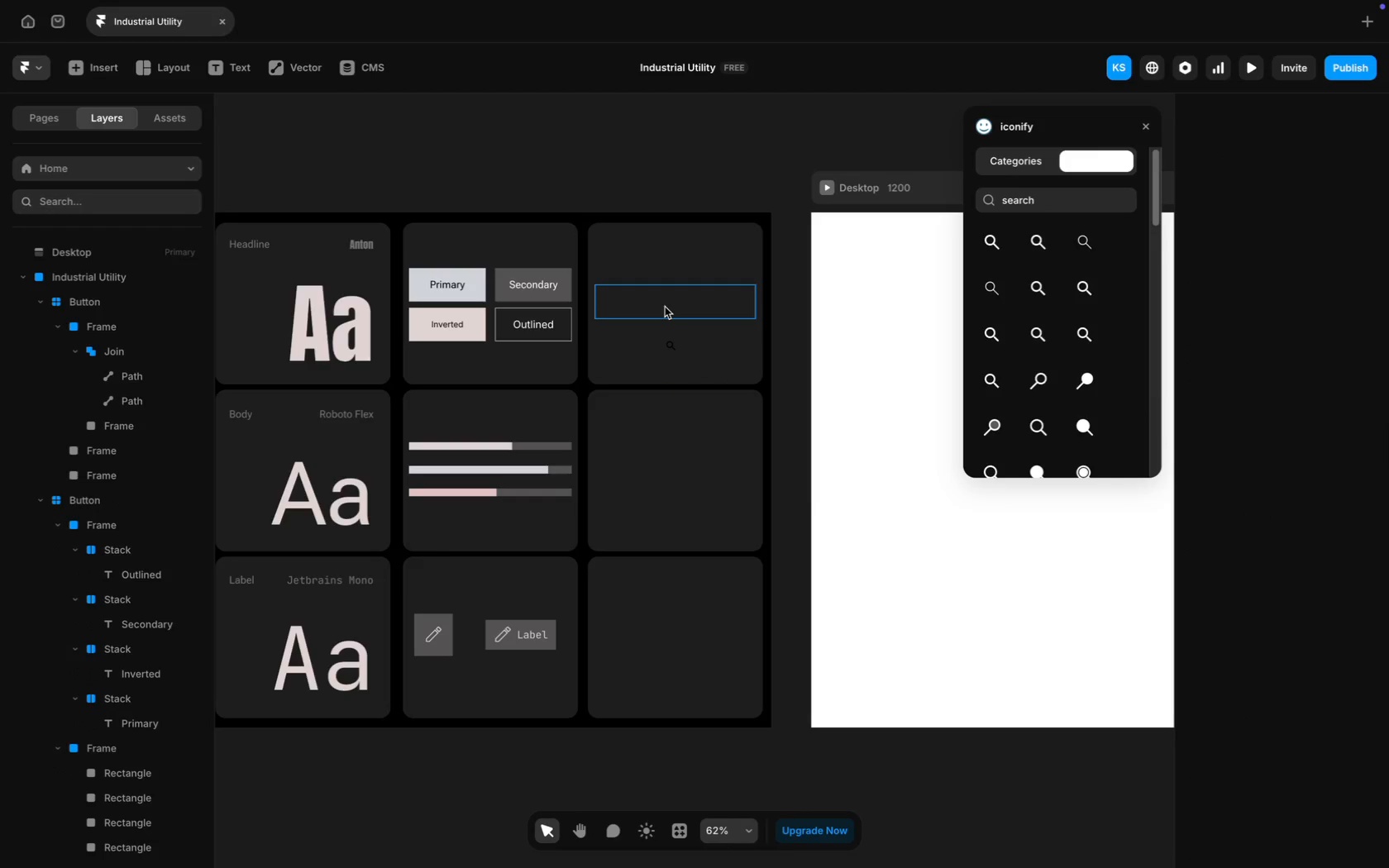 
left_click([665, 307])
 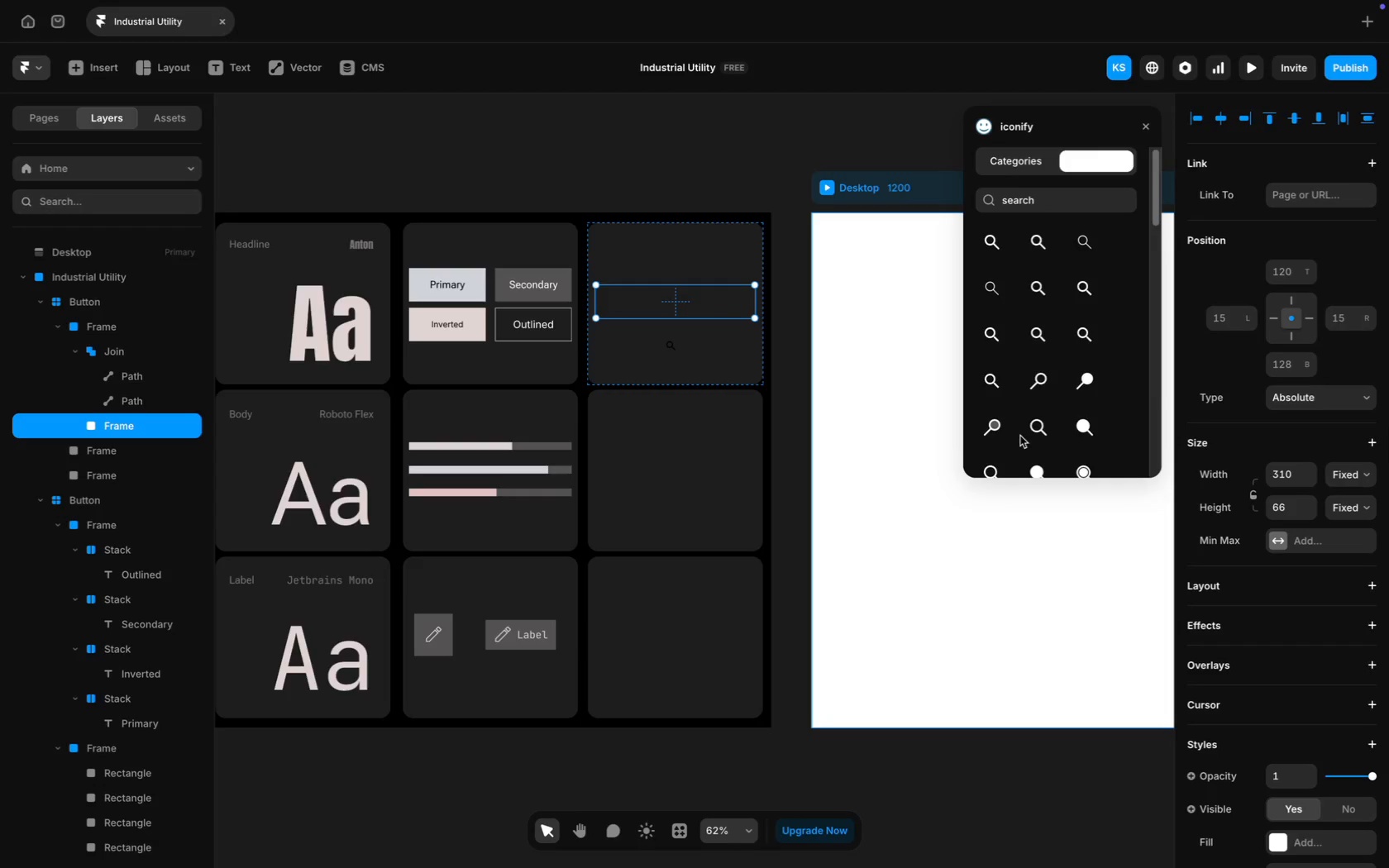 
scroll: coordinate [1282, 663], scroll_direction: down, amount: 61.0
 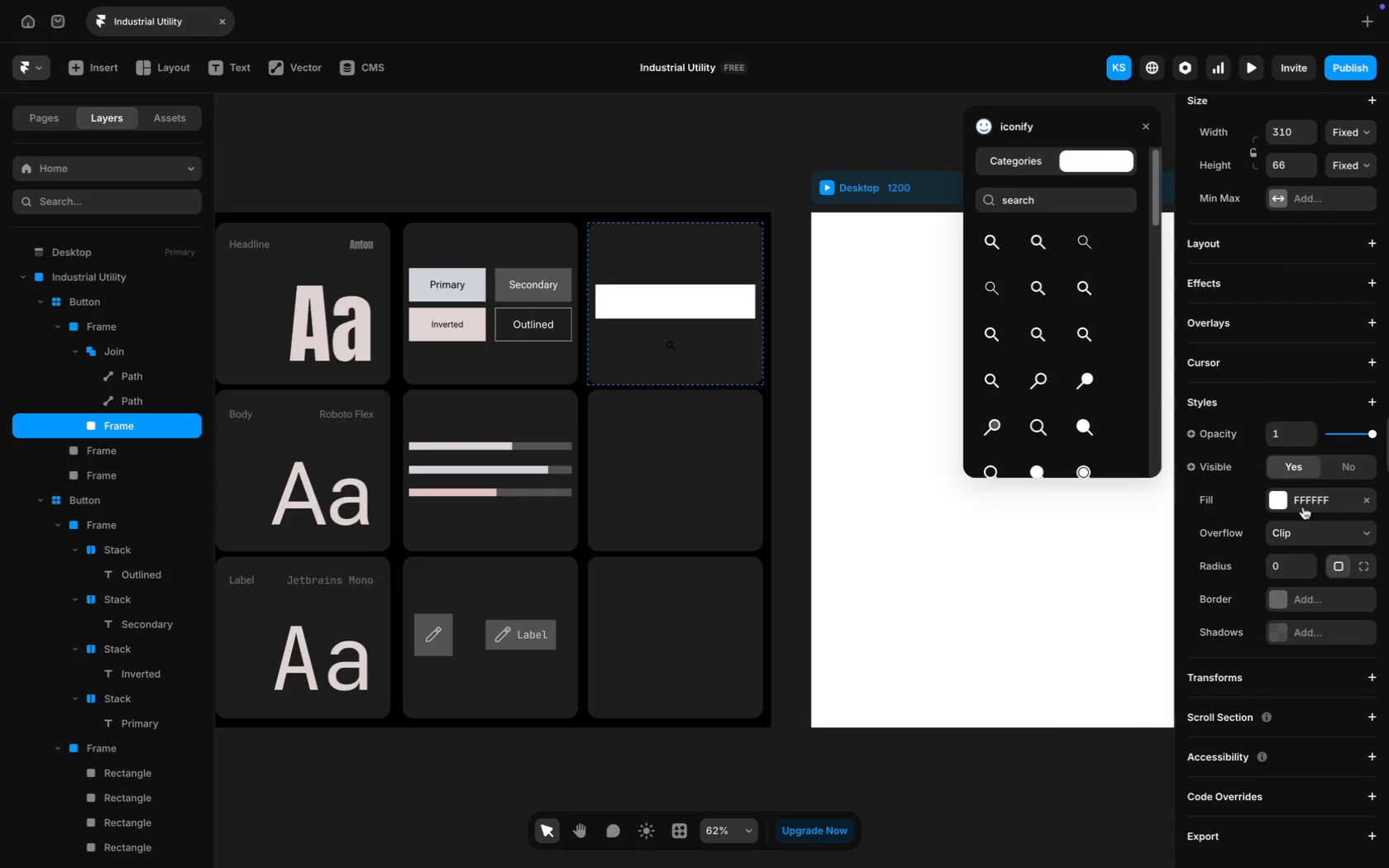 
left_click([1105, 739])
 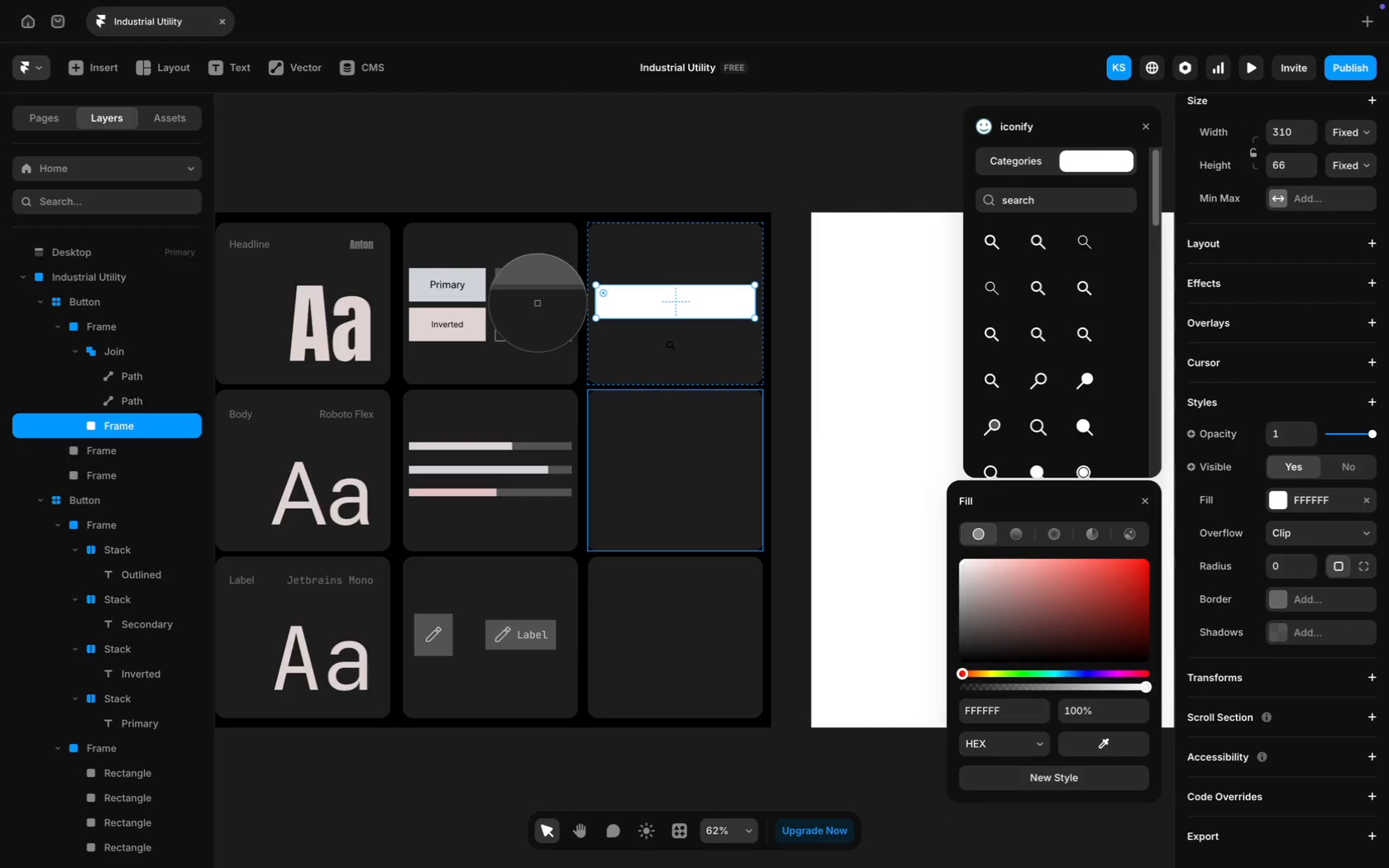 
left_click([520, 298])
 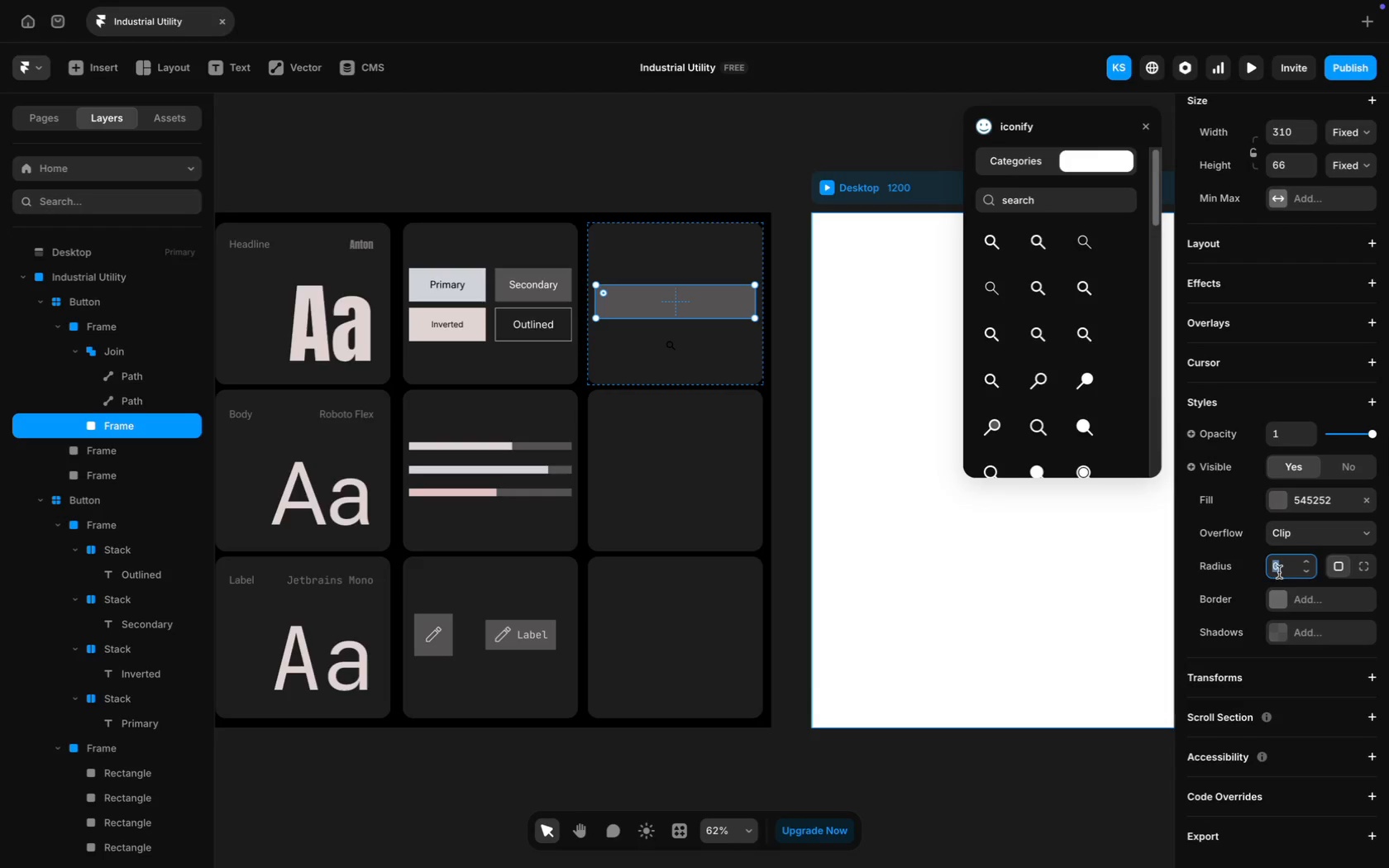 
left_click([1294, 605])
 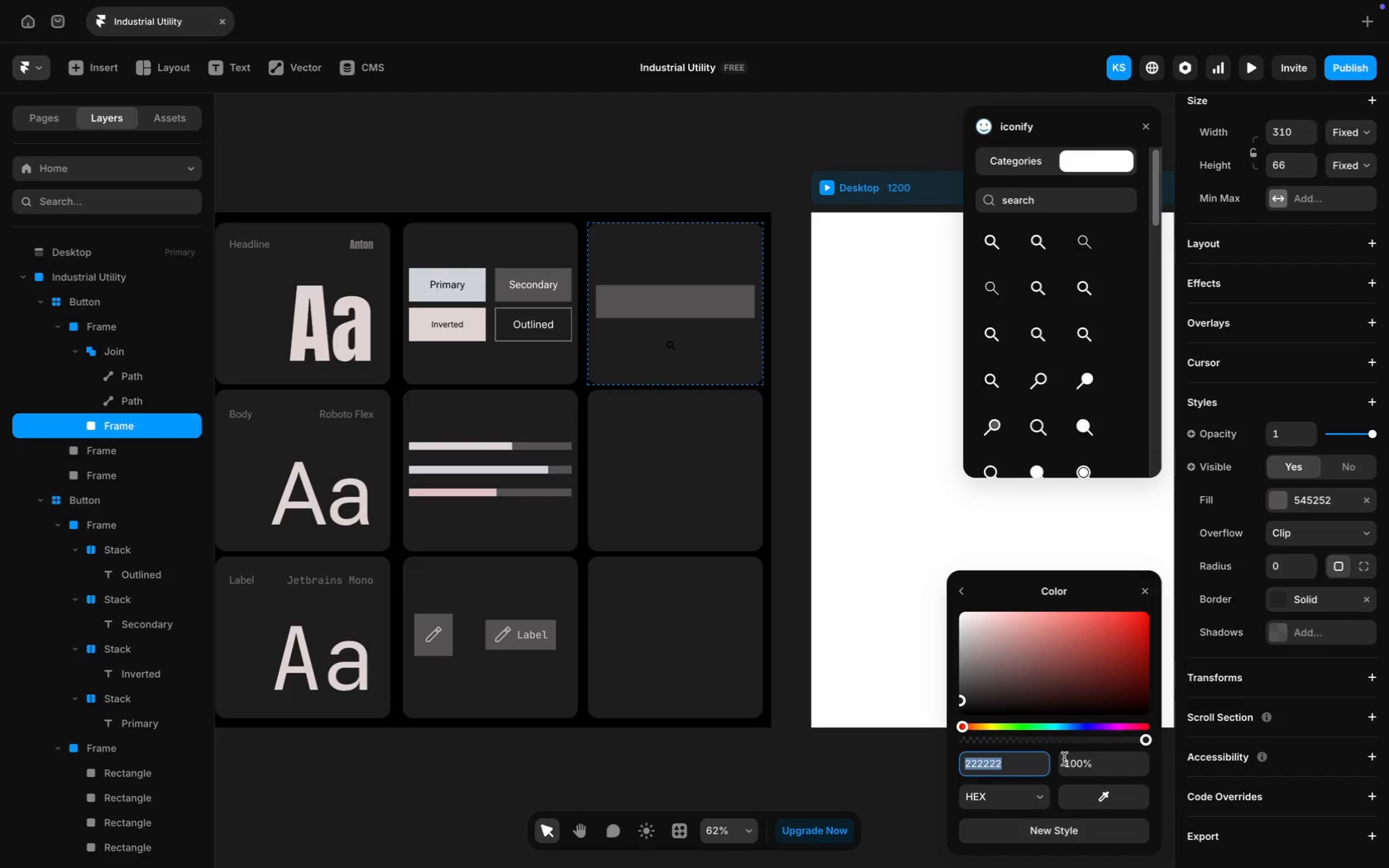 
left_click([1086, 803])
 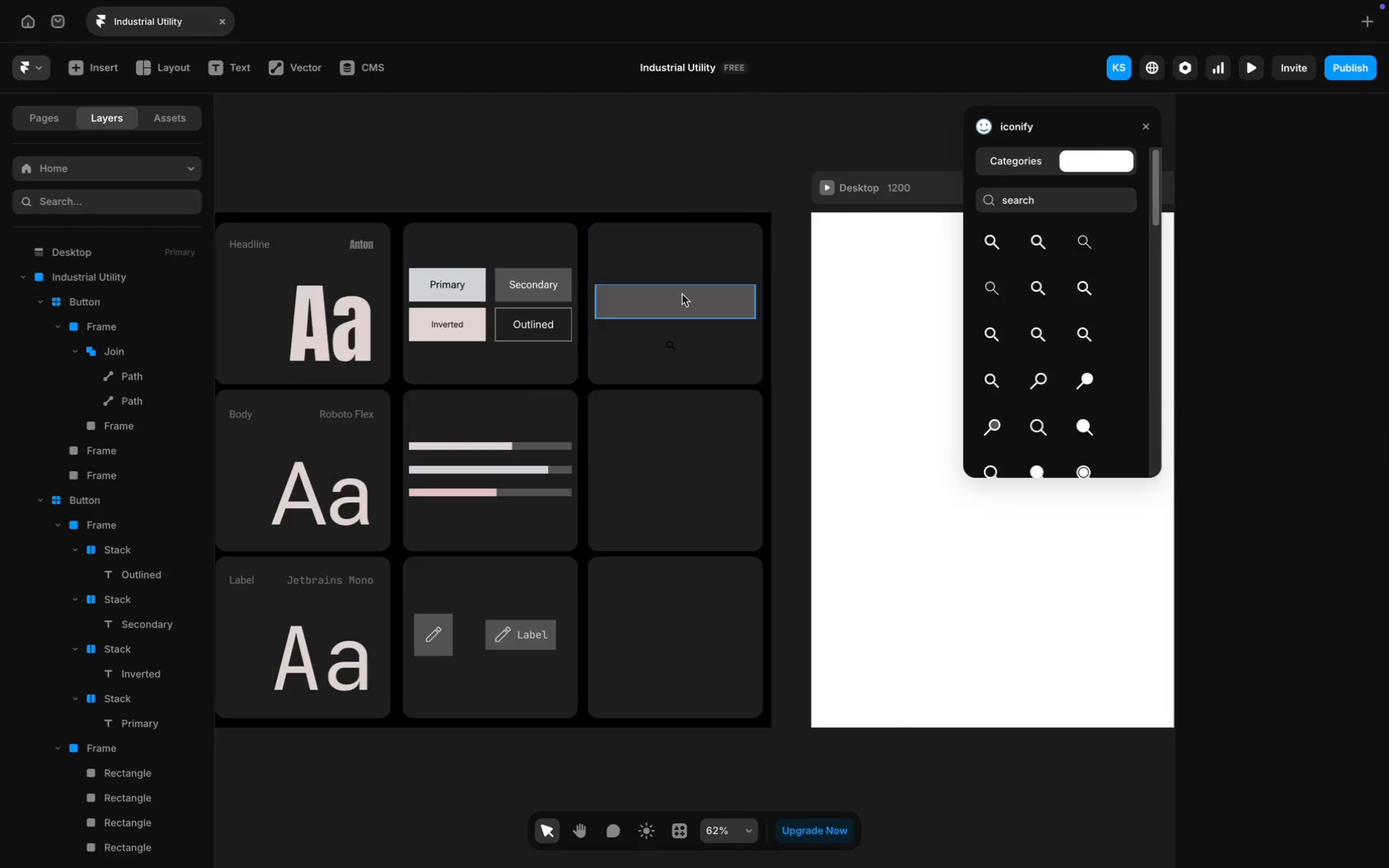 
left_click_drag(start_coordinate=[671, 346], to_coordinate=[605, 300])
 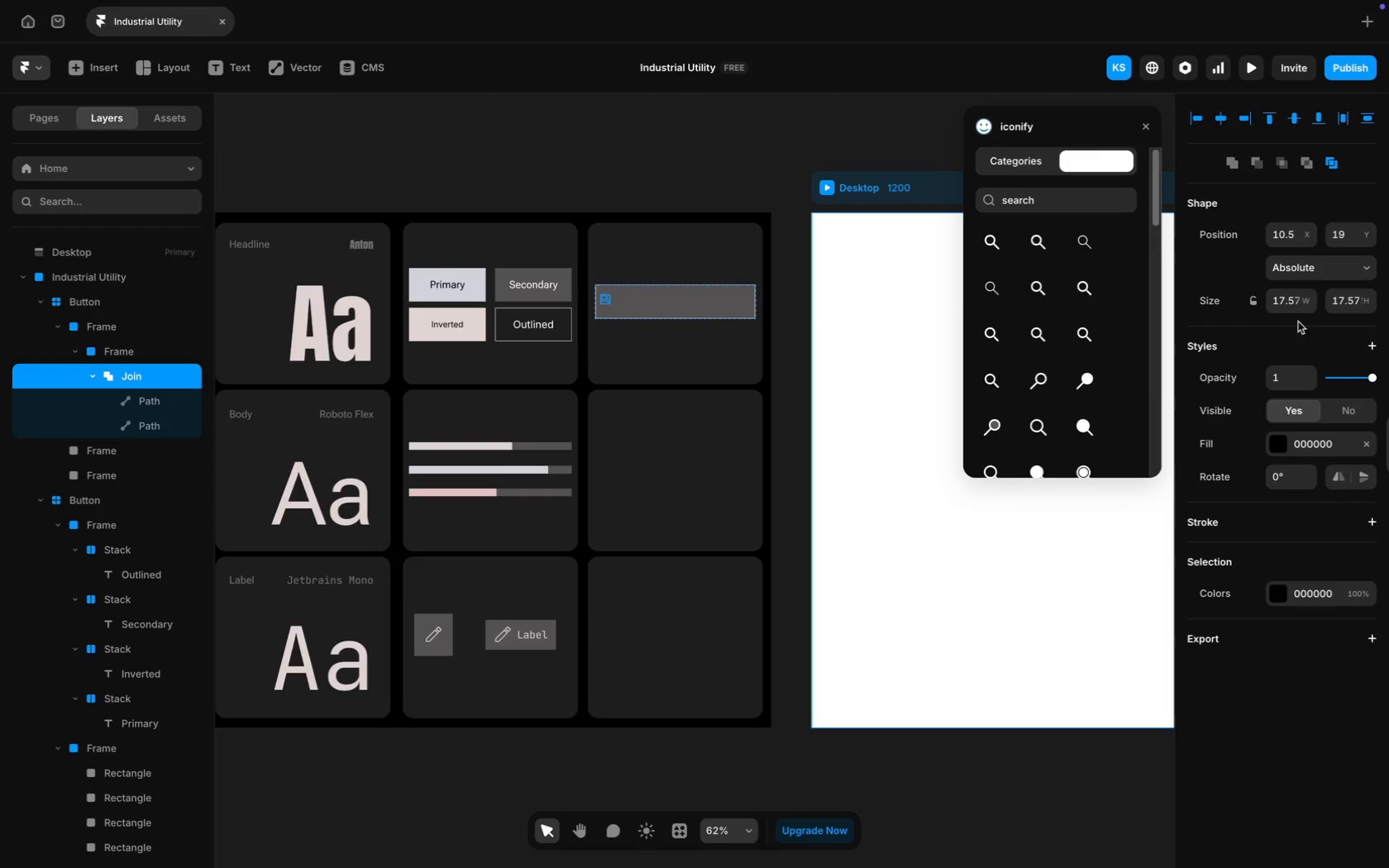 
left_click([1247, 303])
 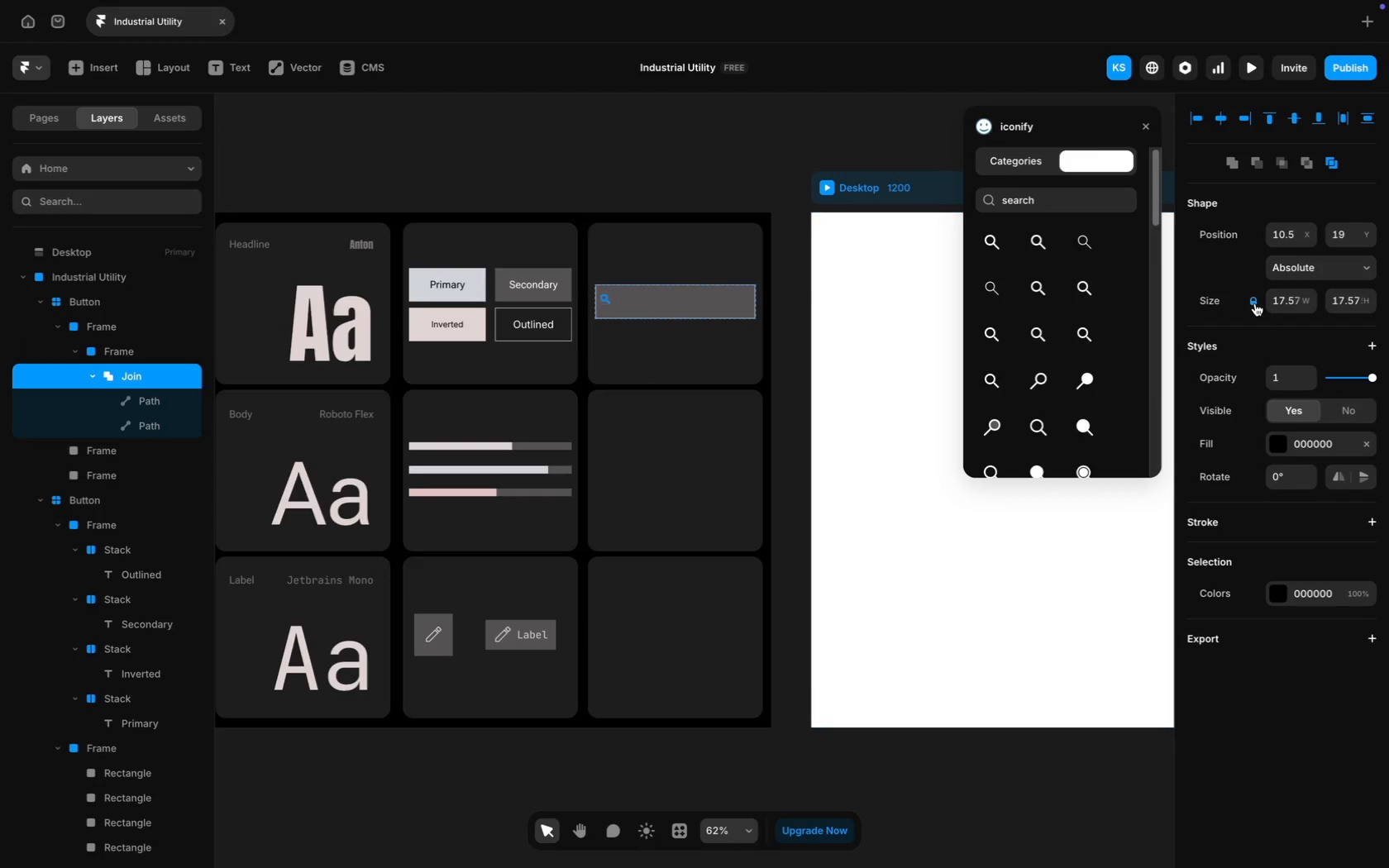 
double_click([1290, 303])
 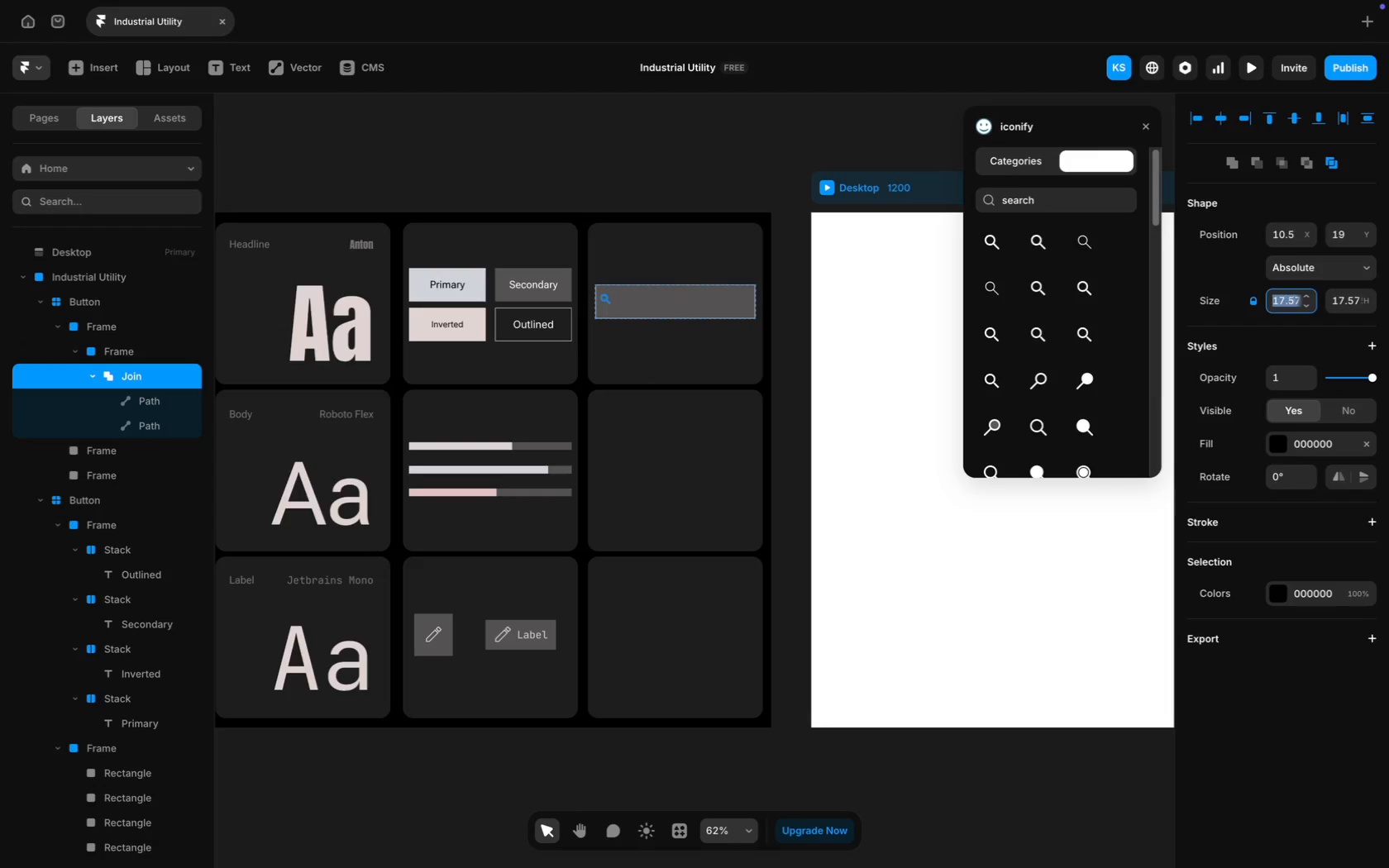 
type(30)
 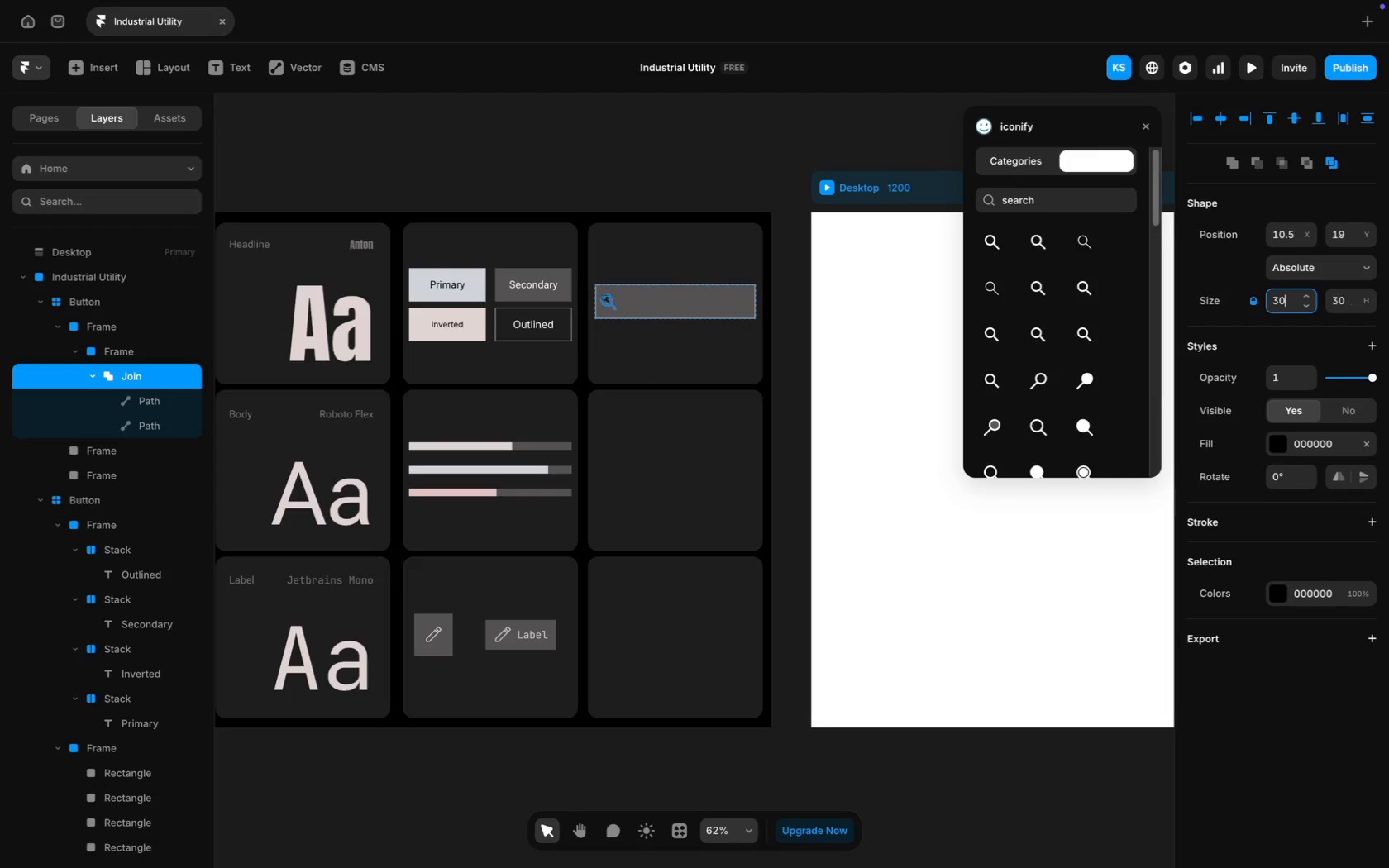 
key(Enter)
 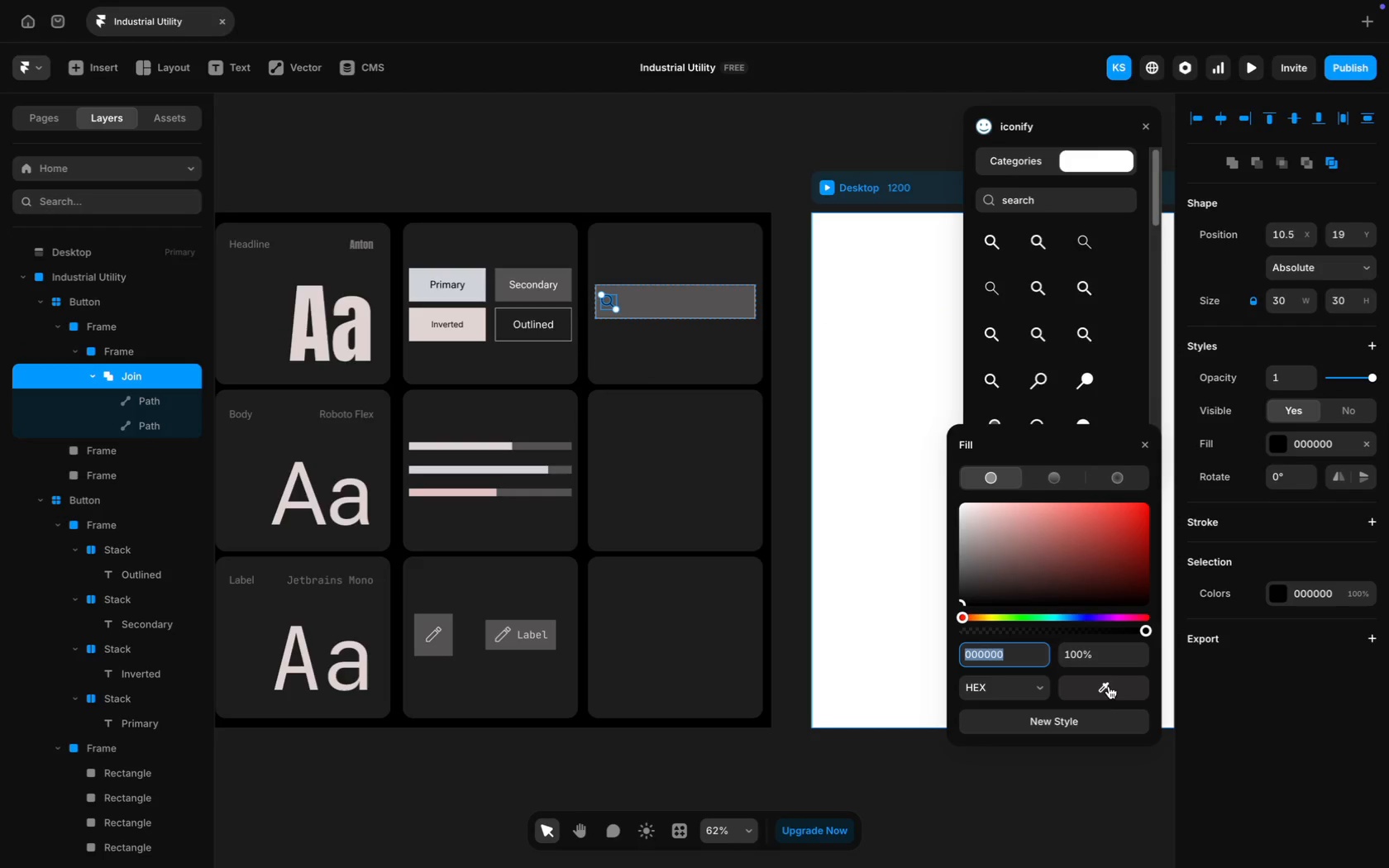 
wait(9.04)
 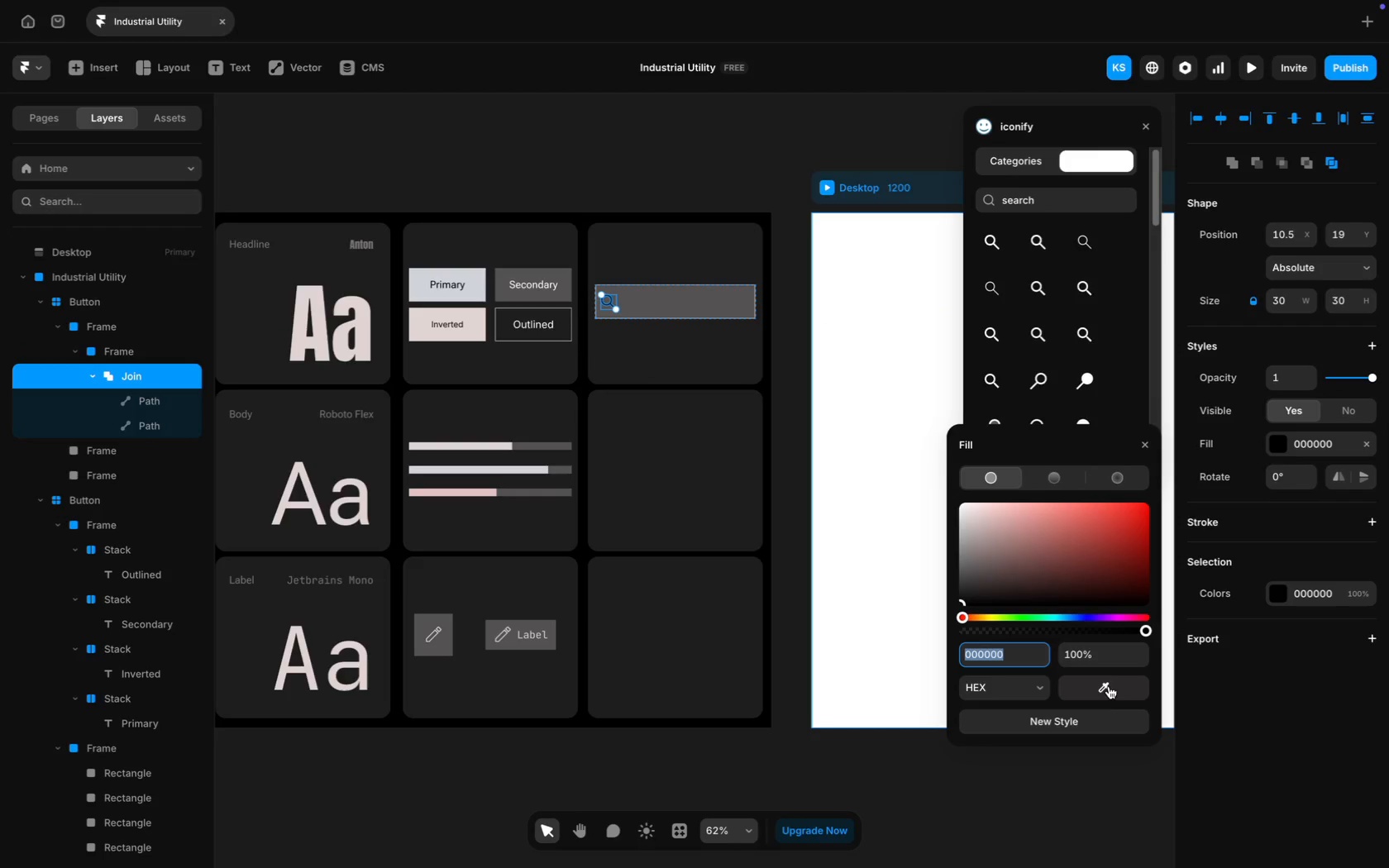 
left_click([351, 326])
 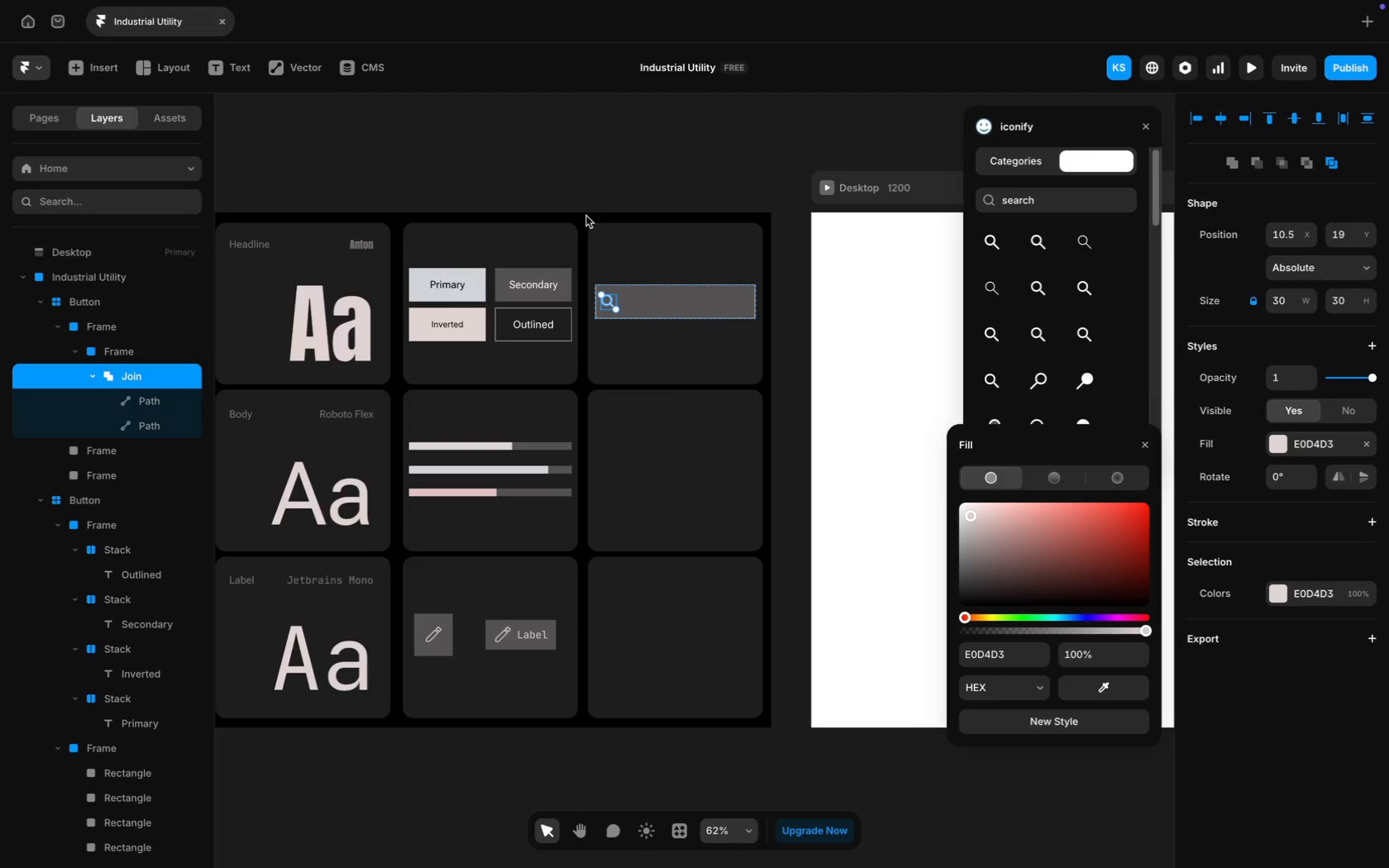 
left_click([630, 179])
 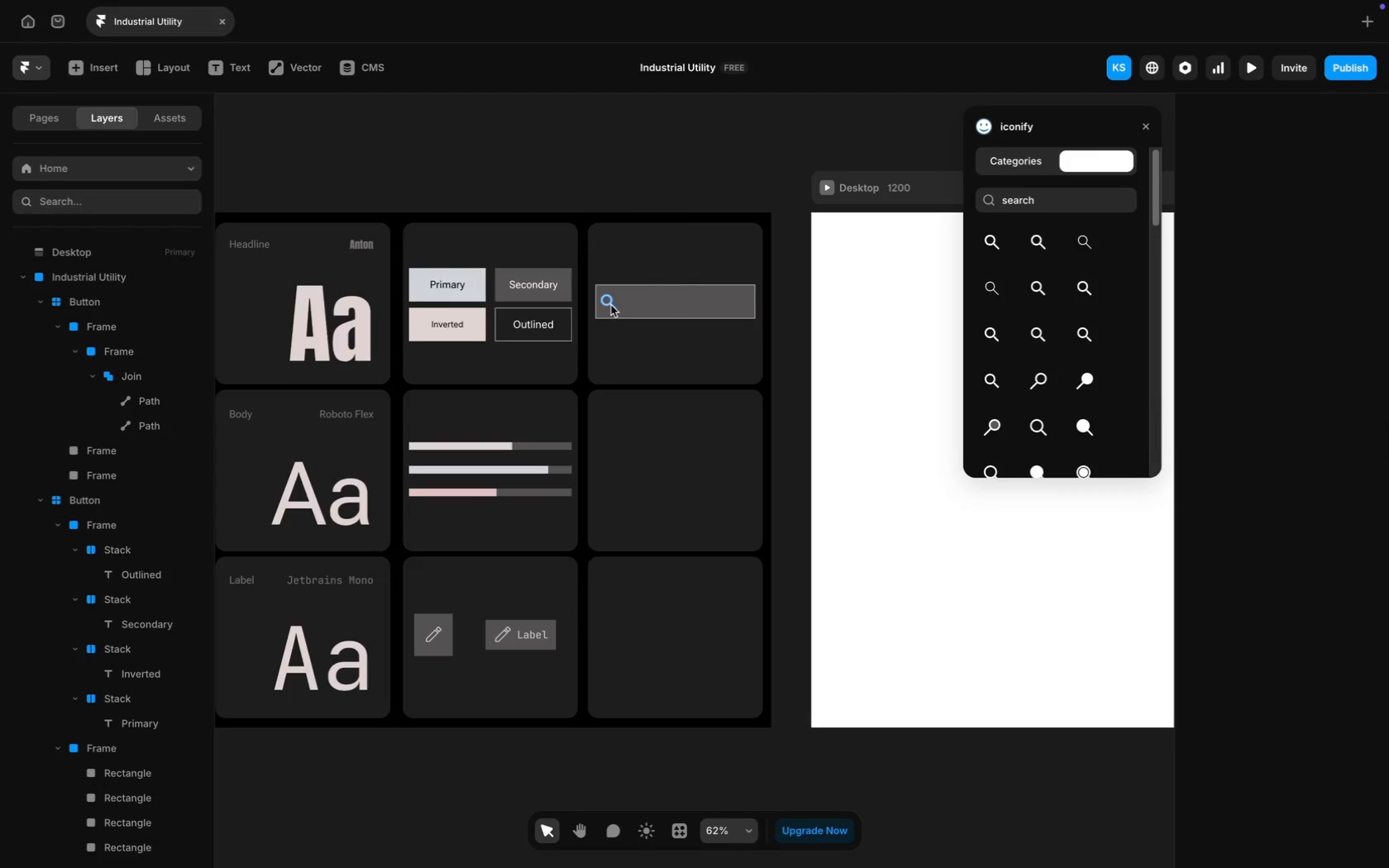 
left_click([611, 306])
 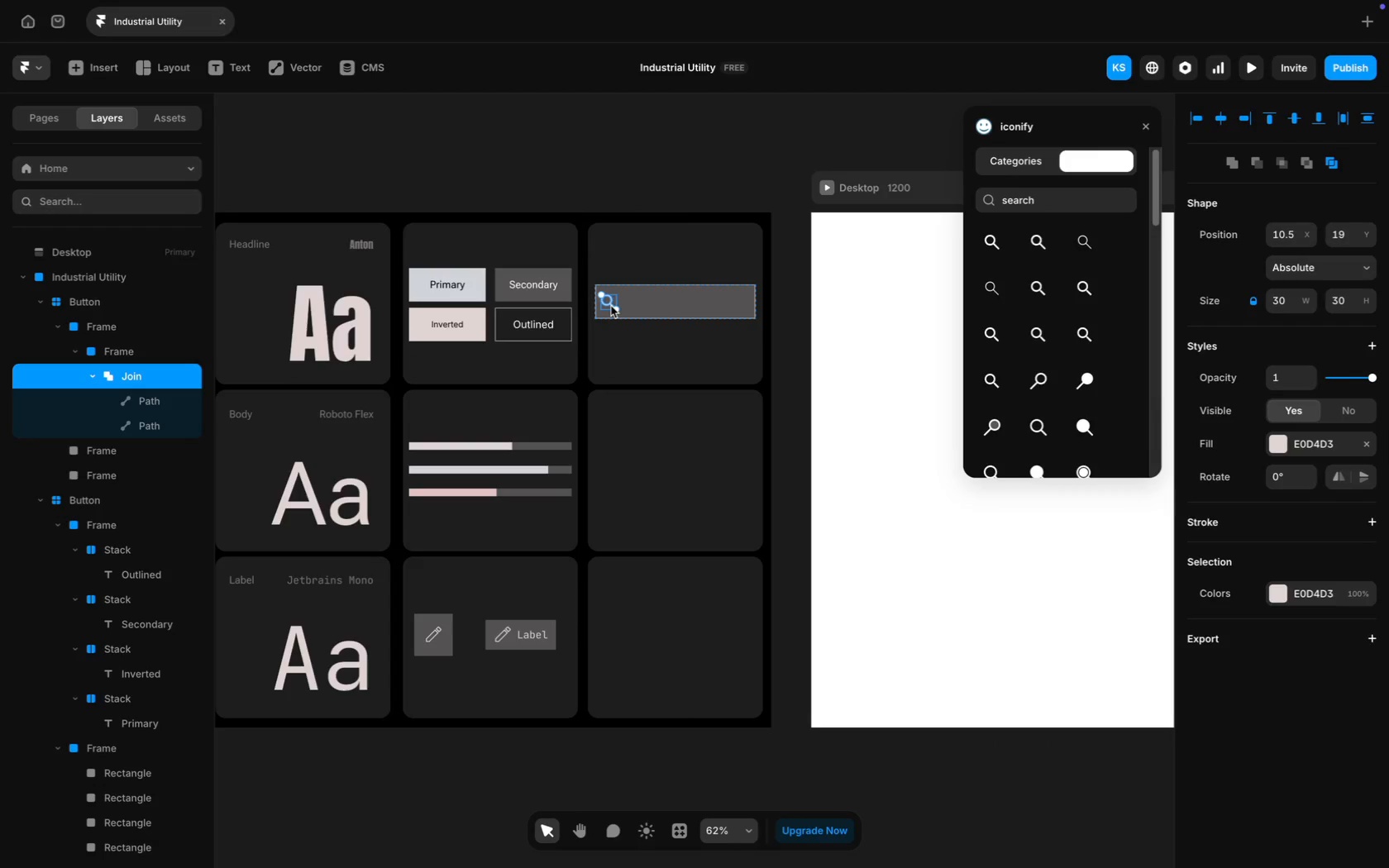 
key(ArrowRight)
 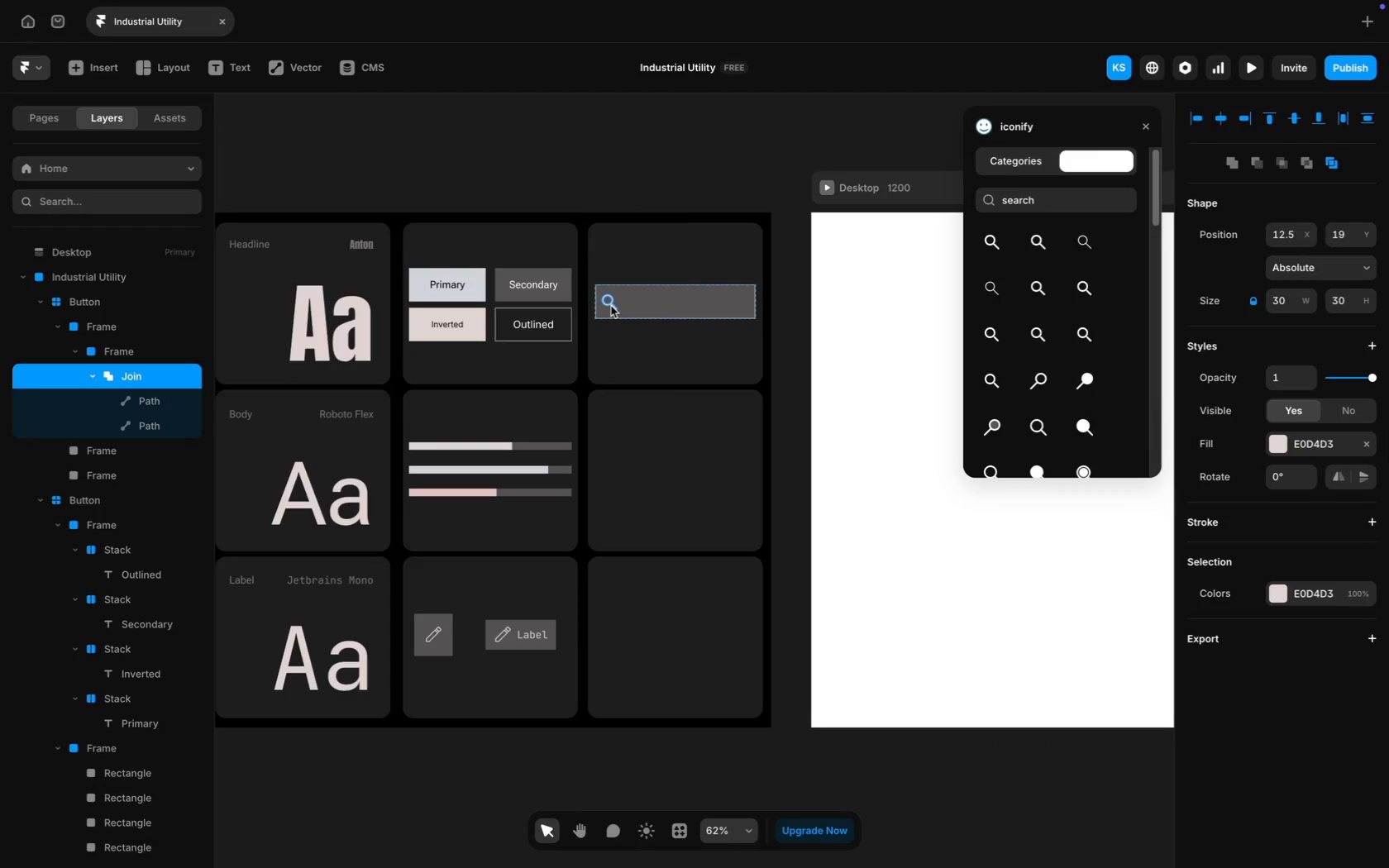 
key(ArrowRight)
 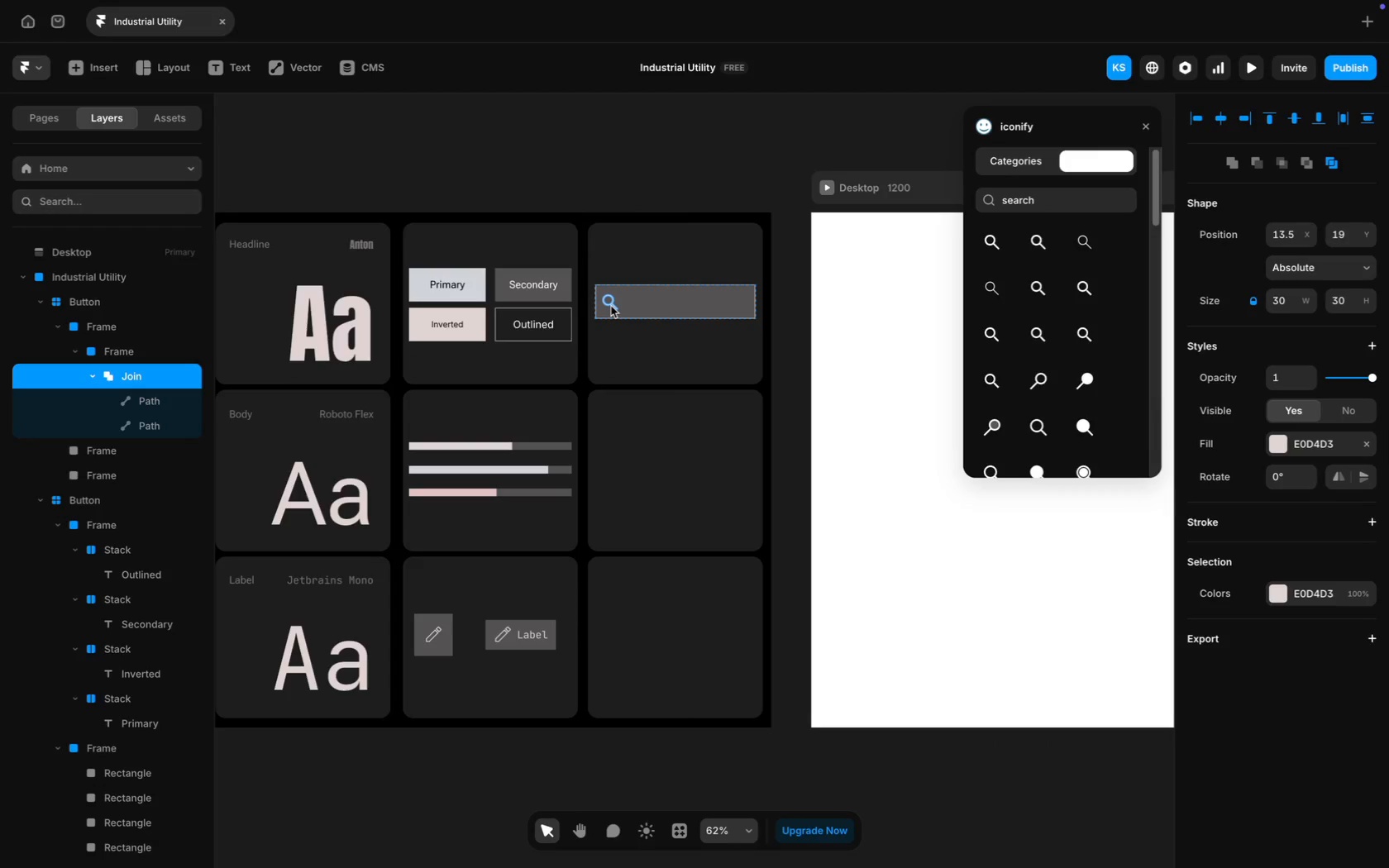 
key(ArrowRight)
 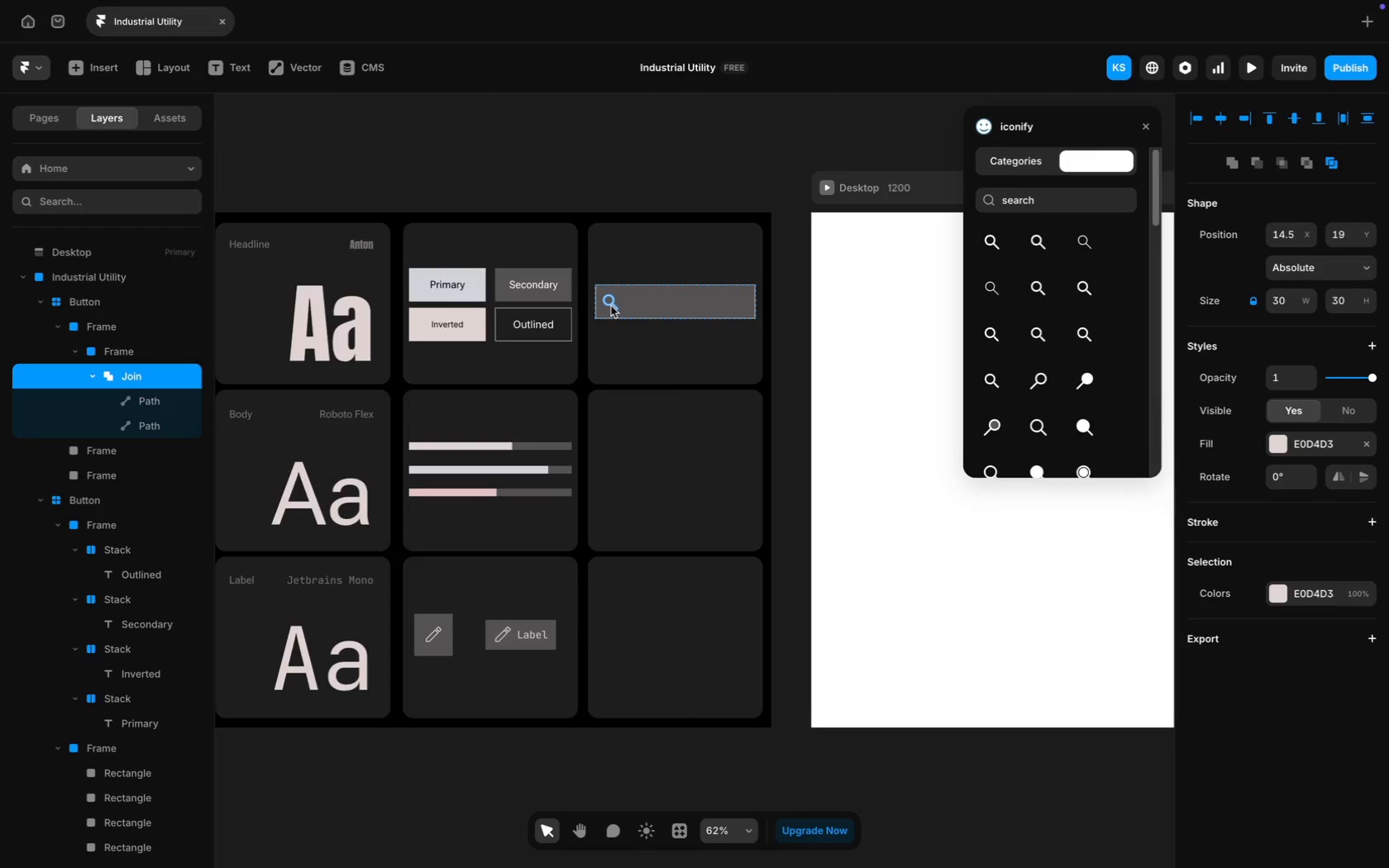 
key(ArrowRight)
 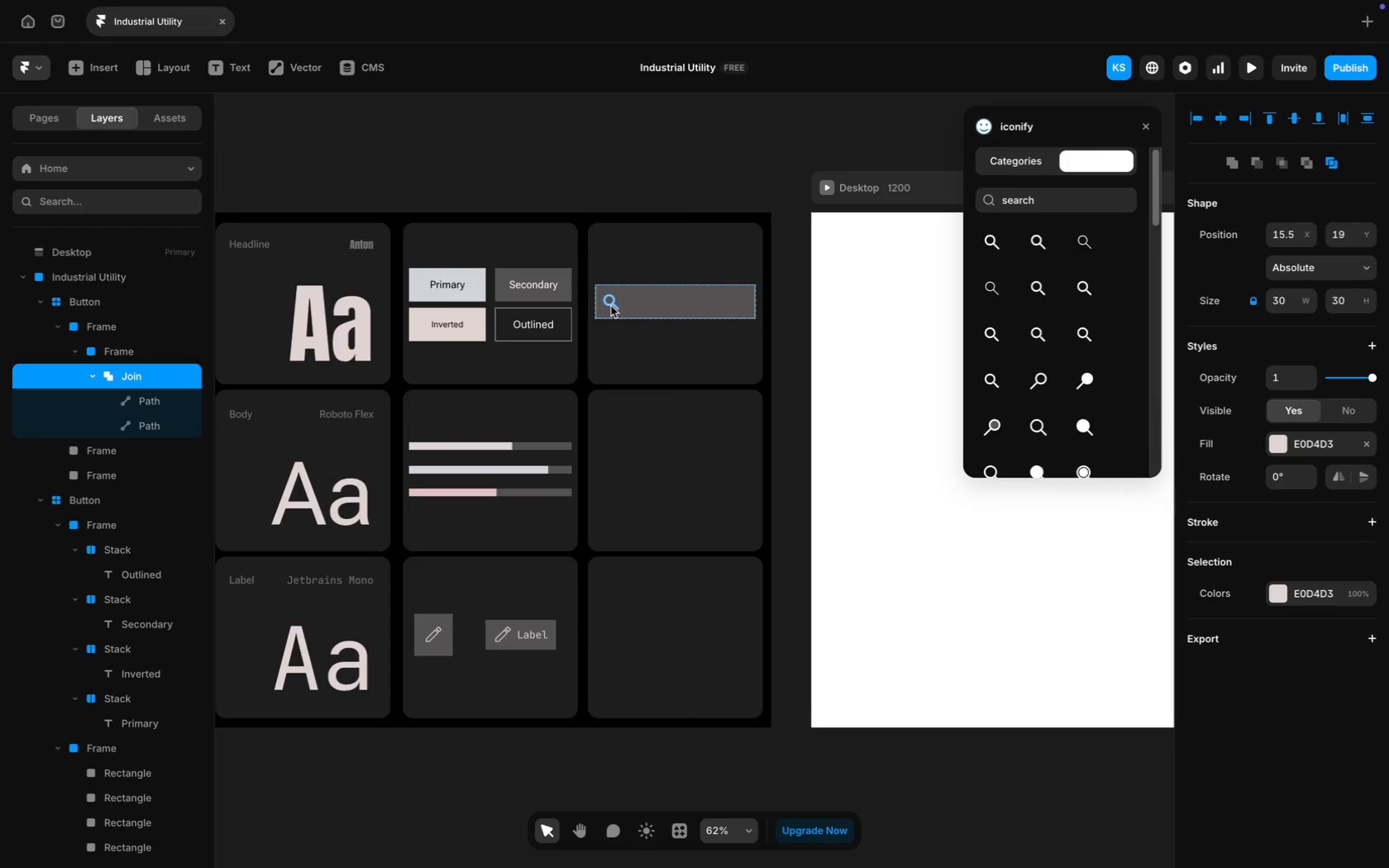 
key(ArrowRight)
 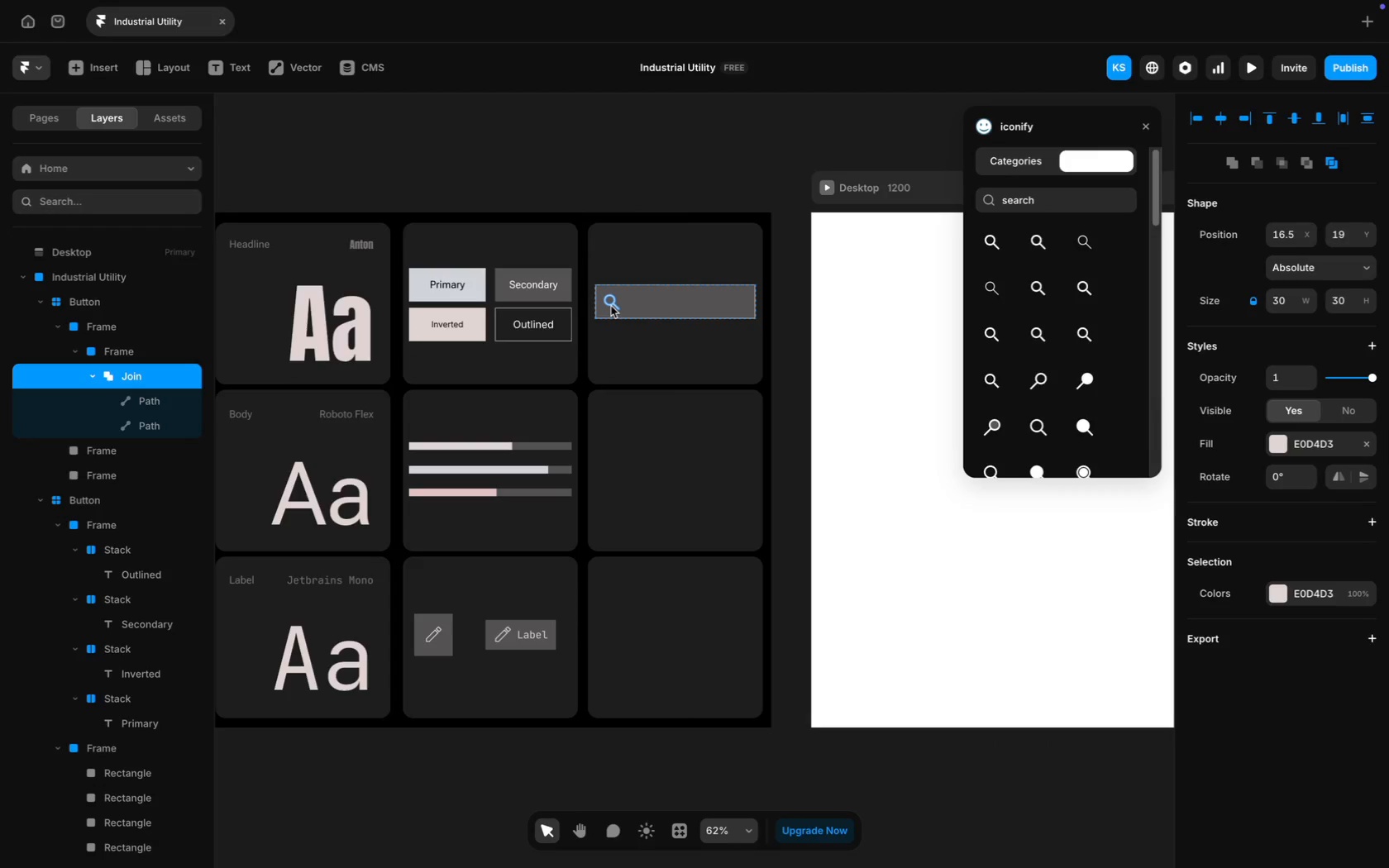 
key(ArrowRight)
 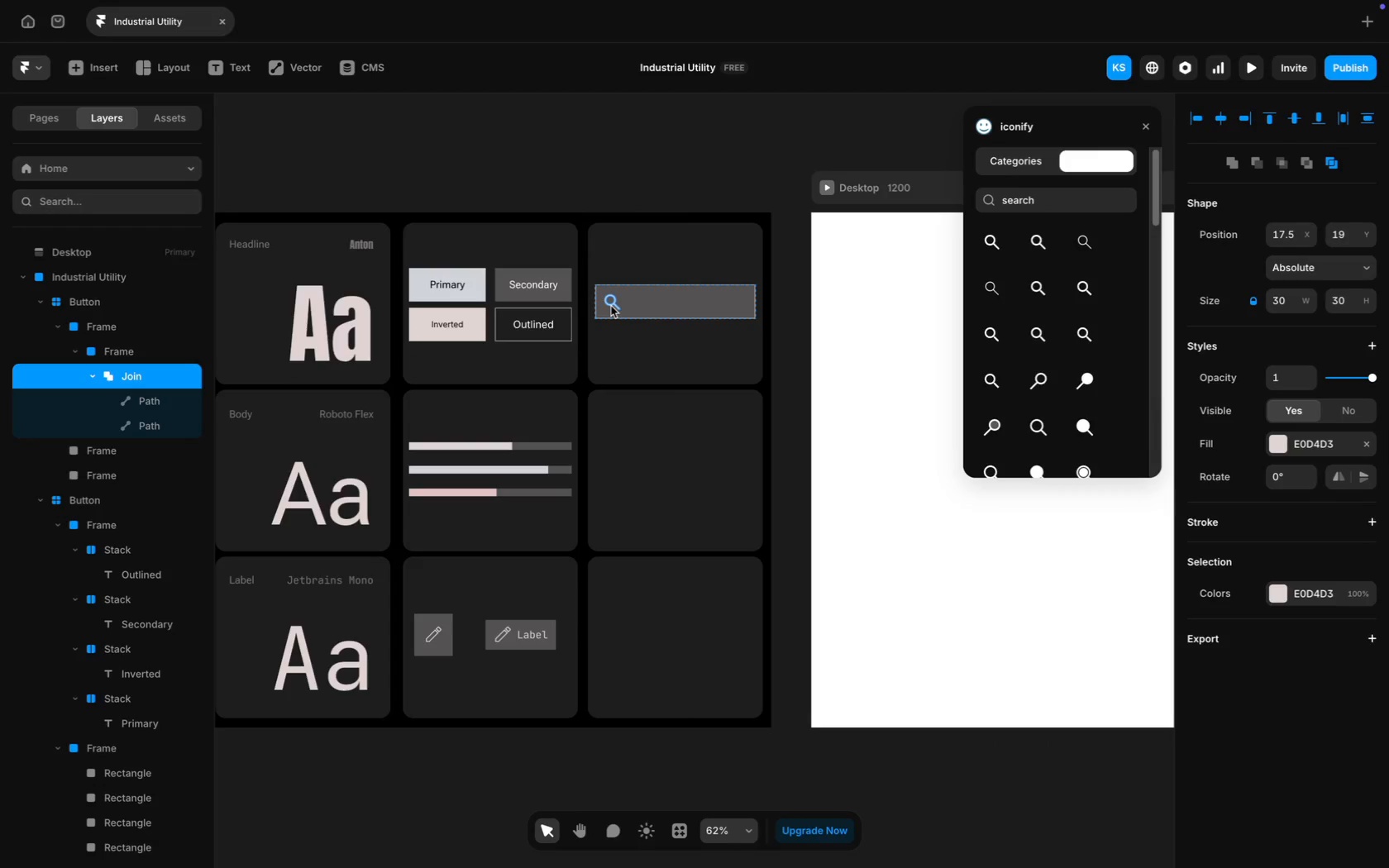 
key(ArrowRight)
 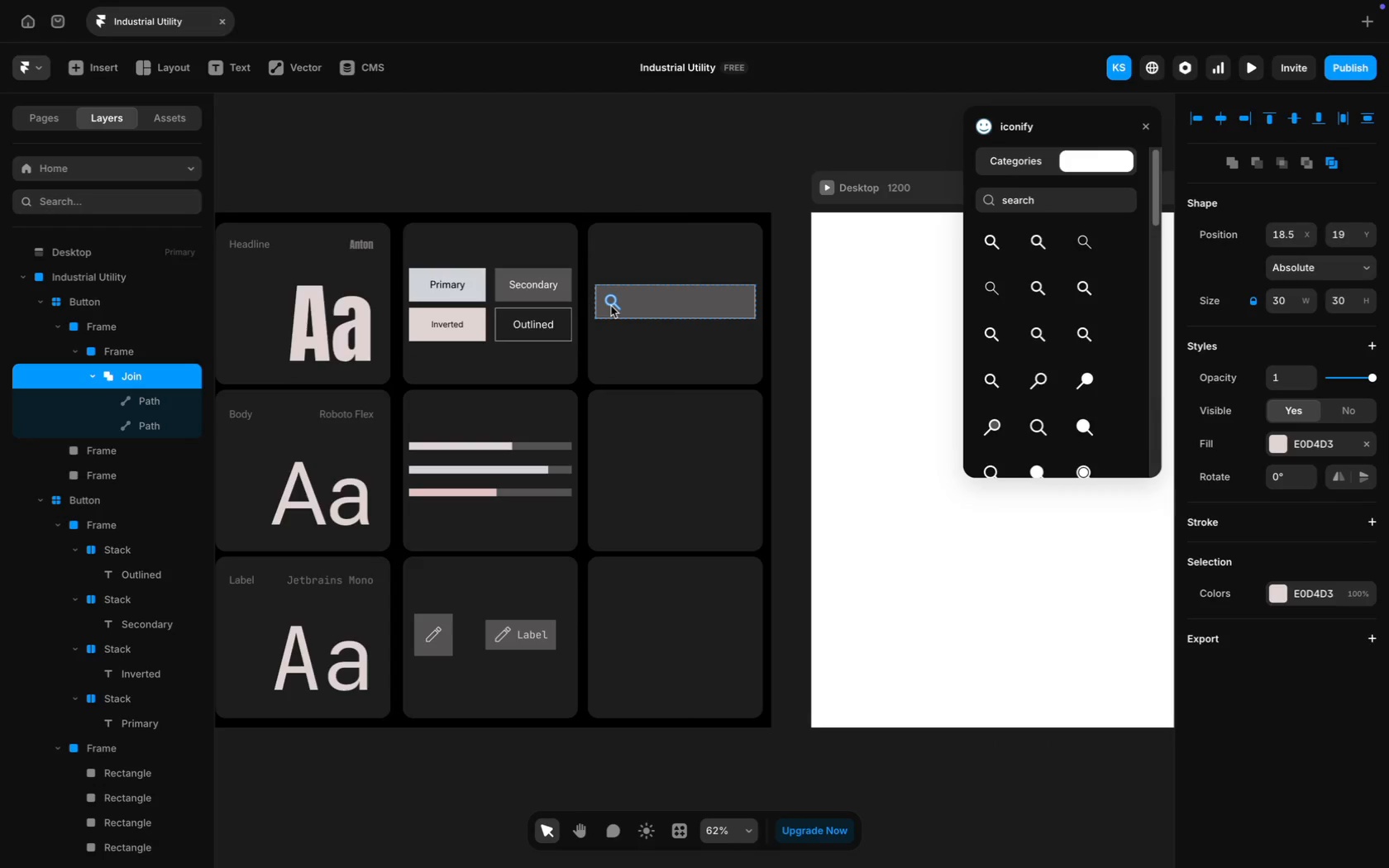 
key(ArrowRight)
 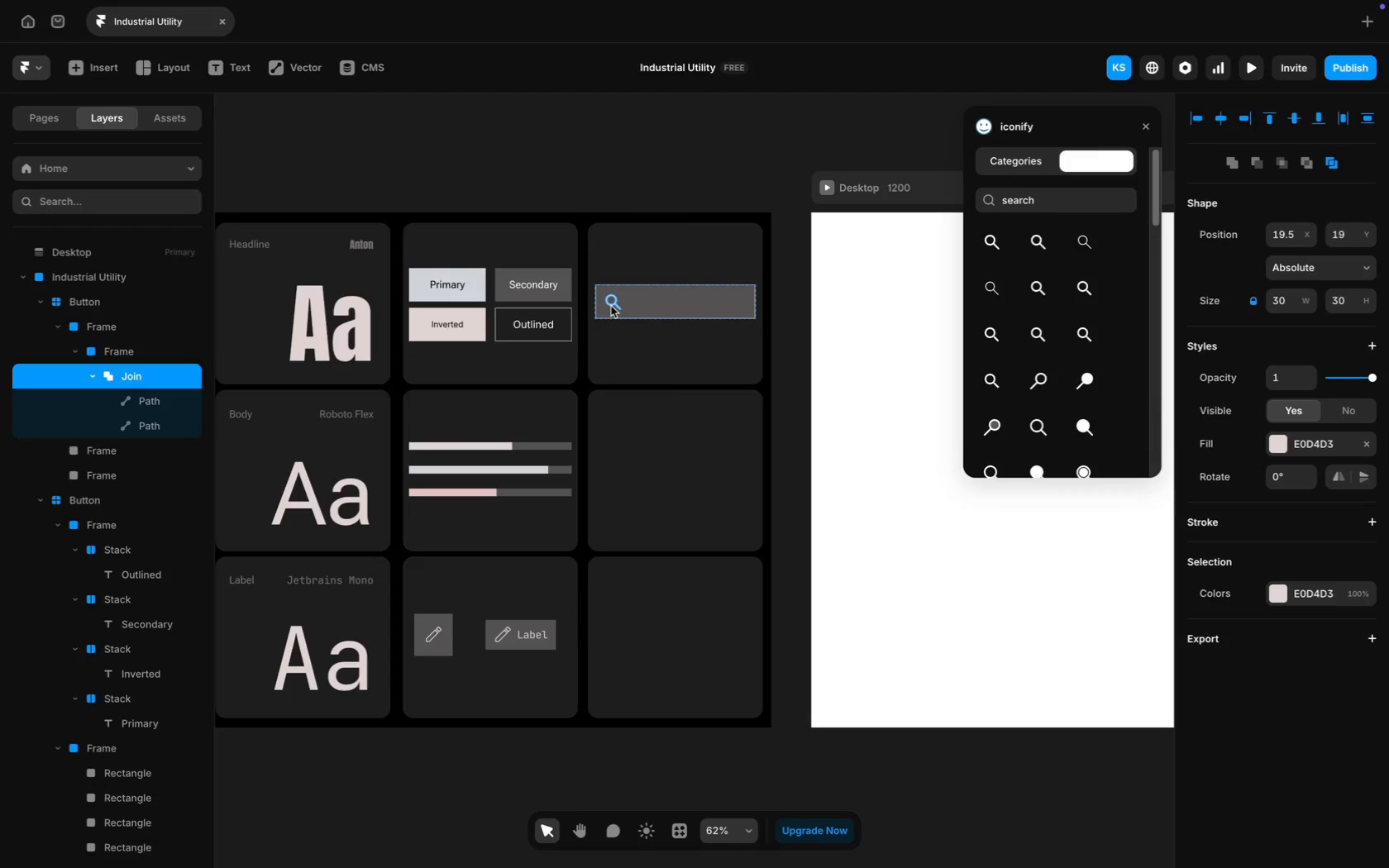 
key(ArrowRight)
 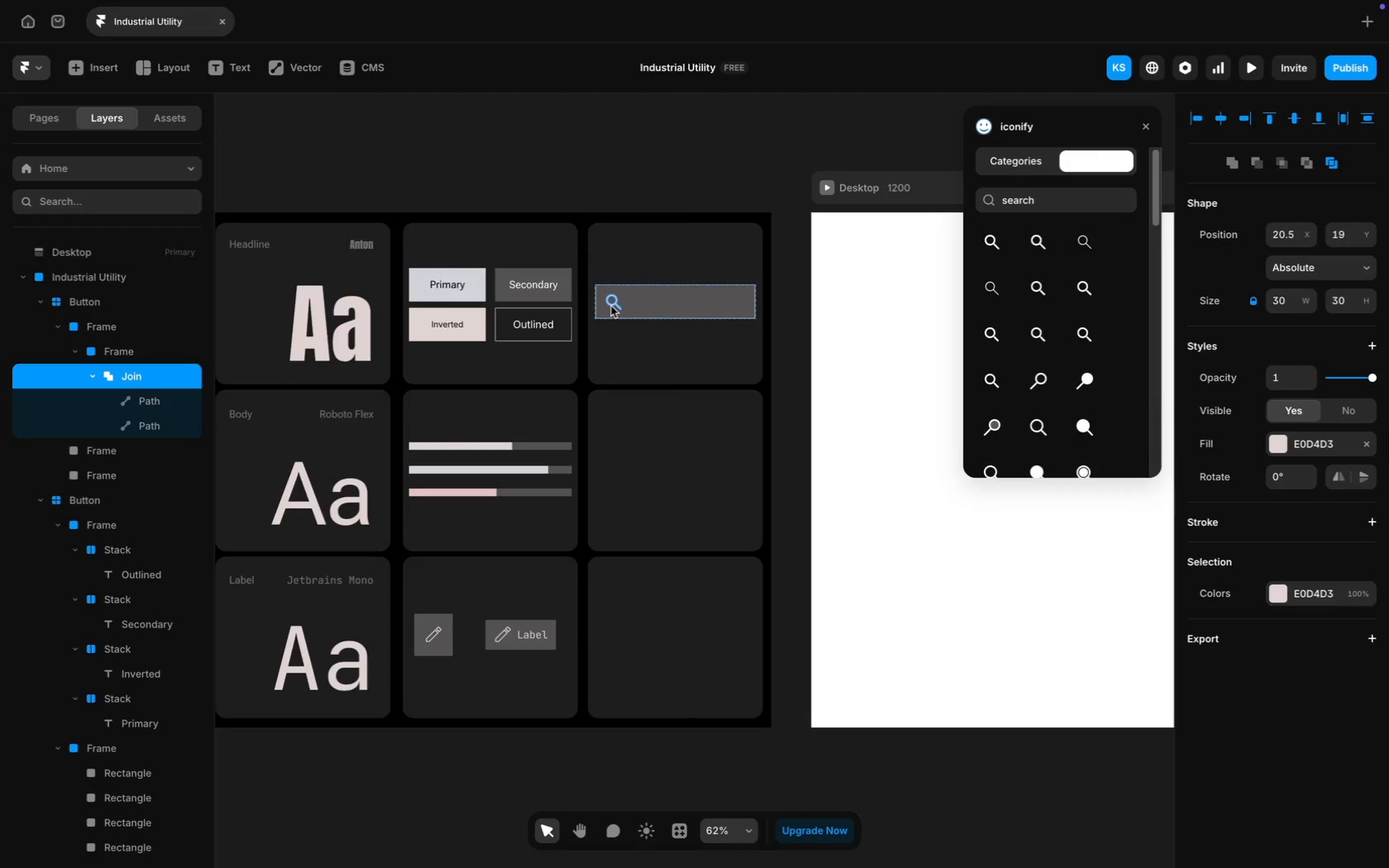 
key(ArrowRight)
 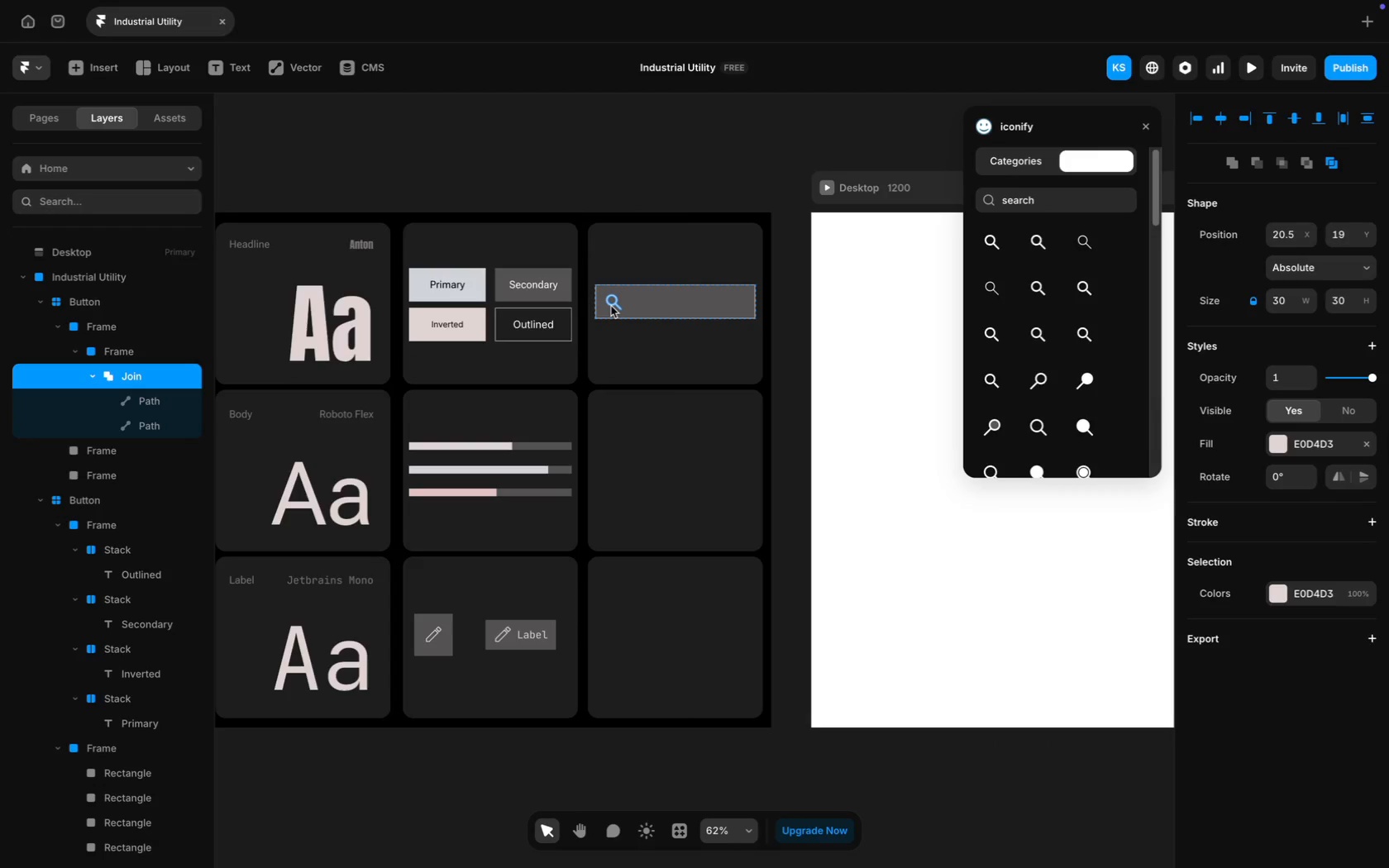 
key(ArrowRight)
 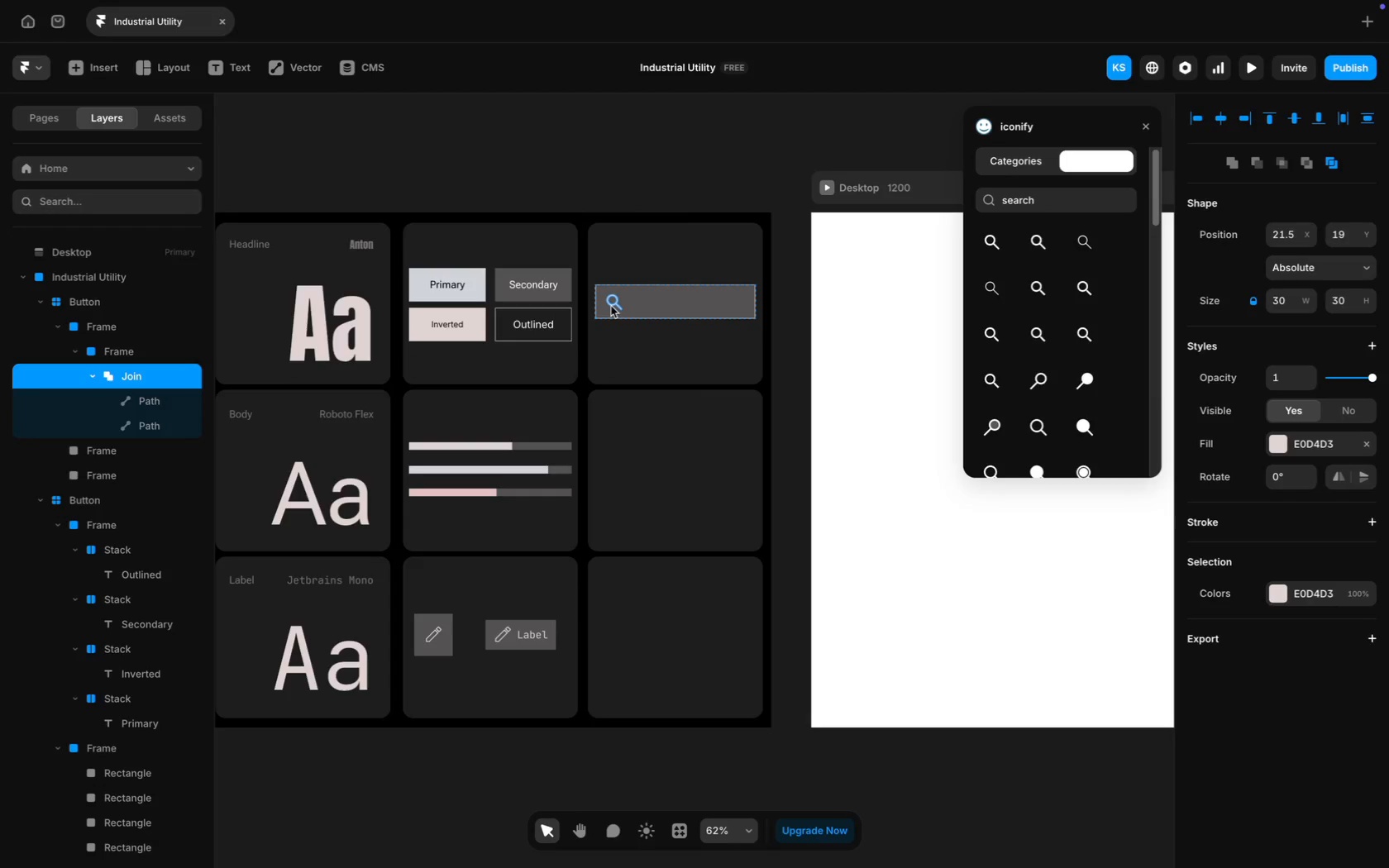 
key(ArrowRight)
 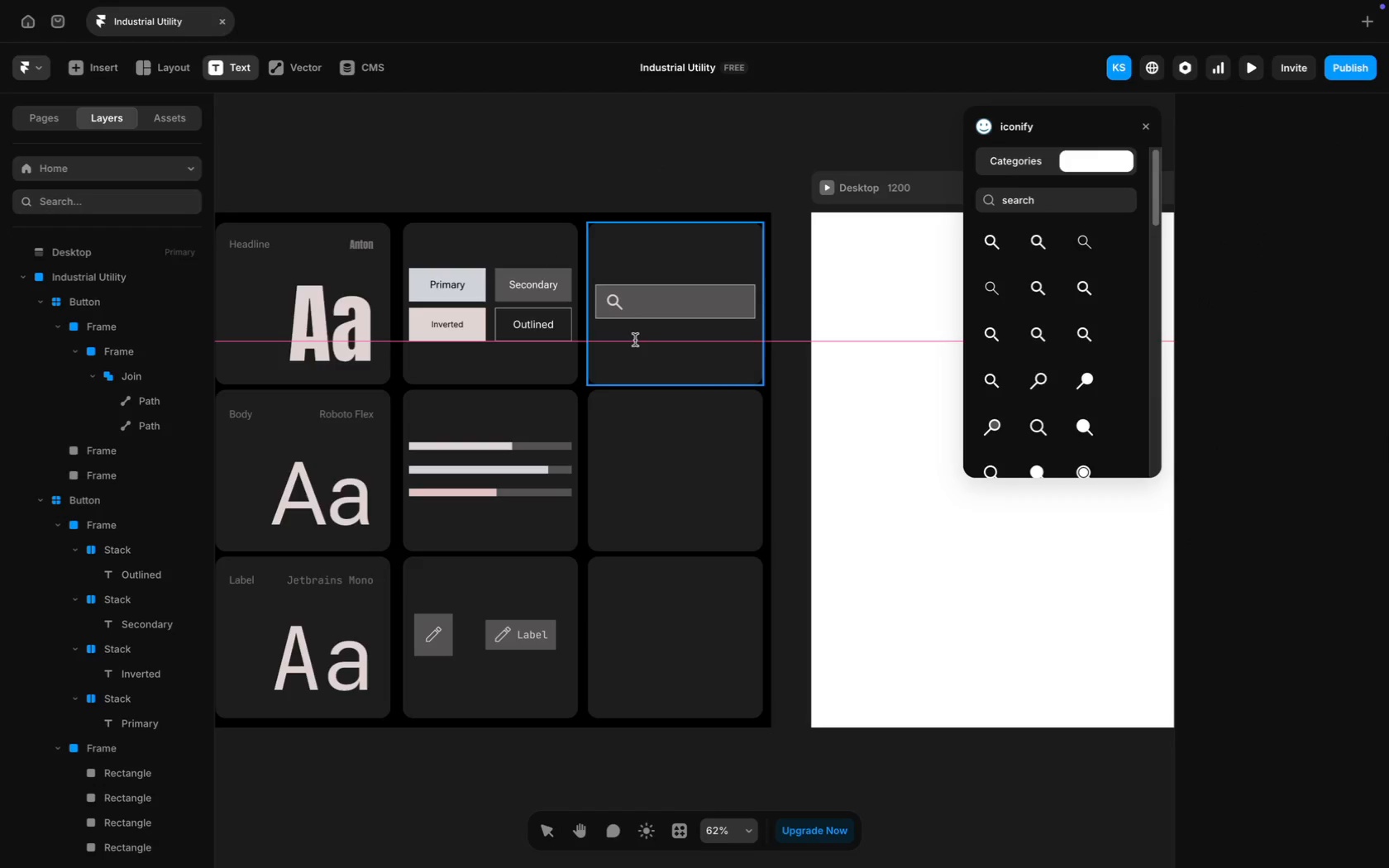 
wait(5.24)
 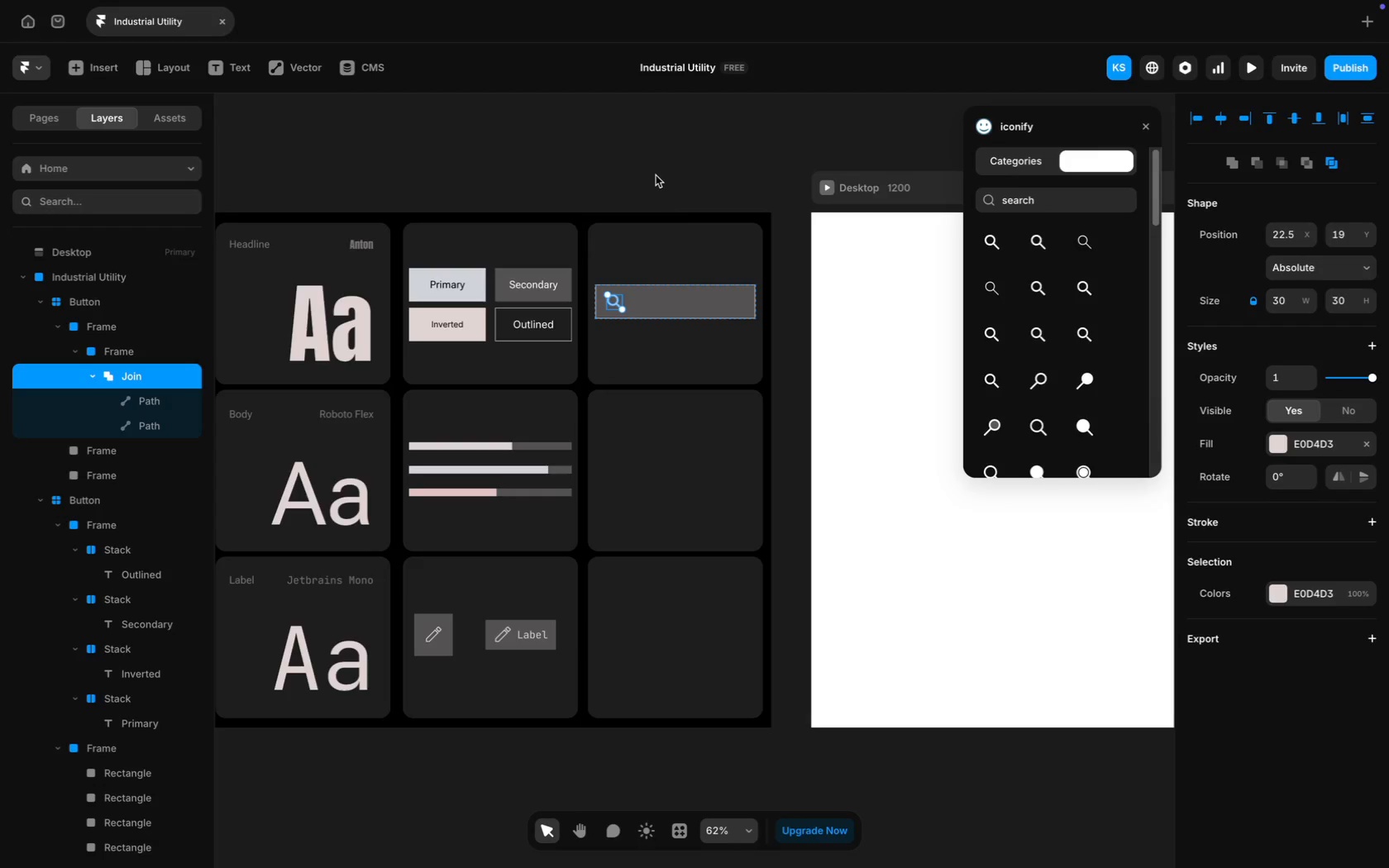 
left_click([625, 298])
 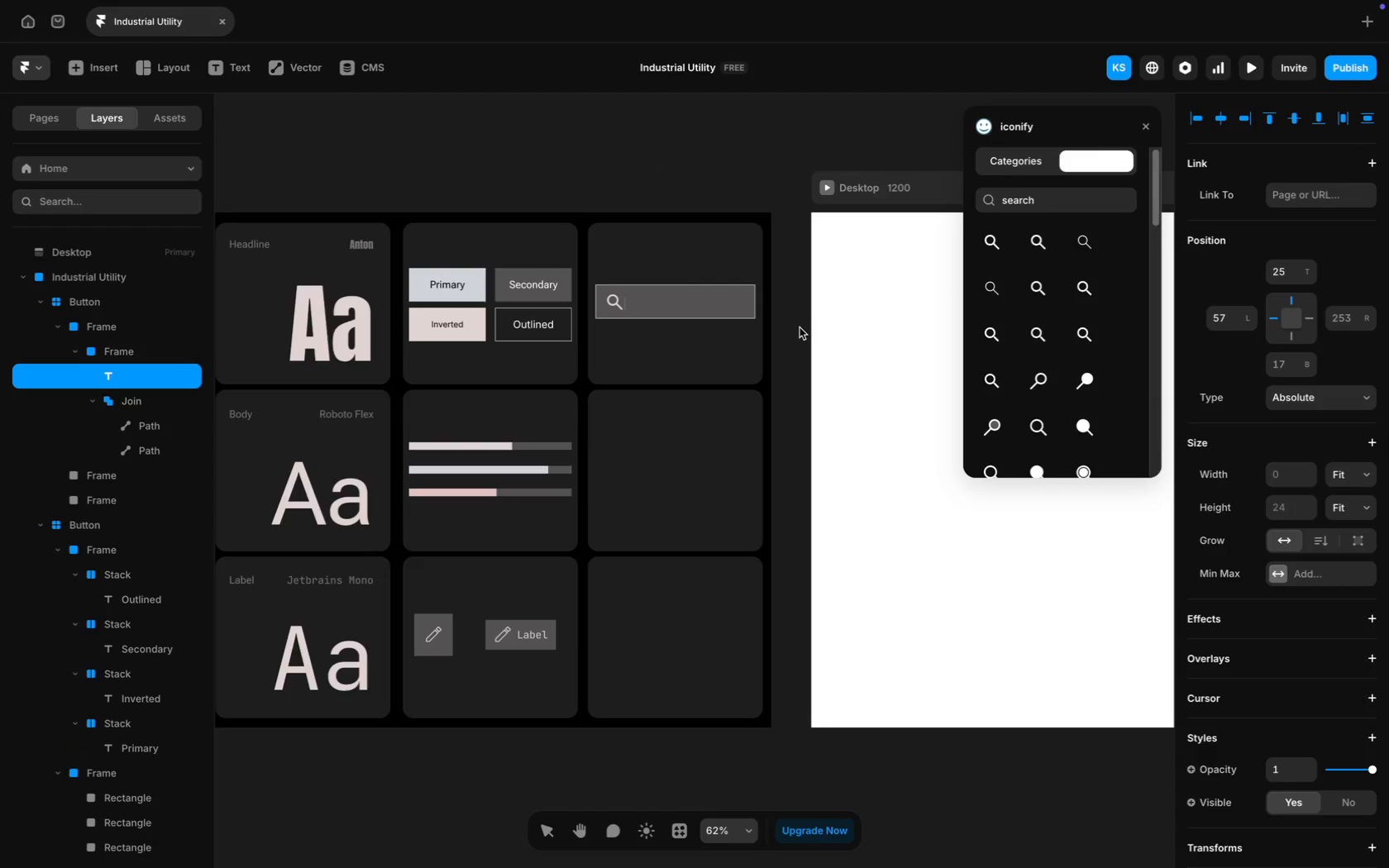 
type(Search)
 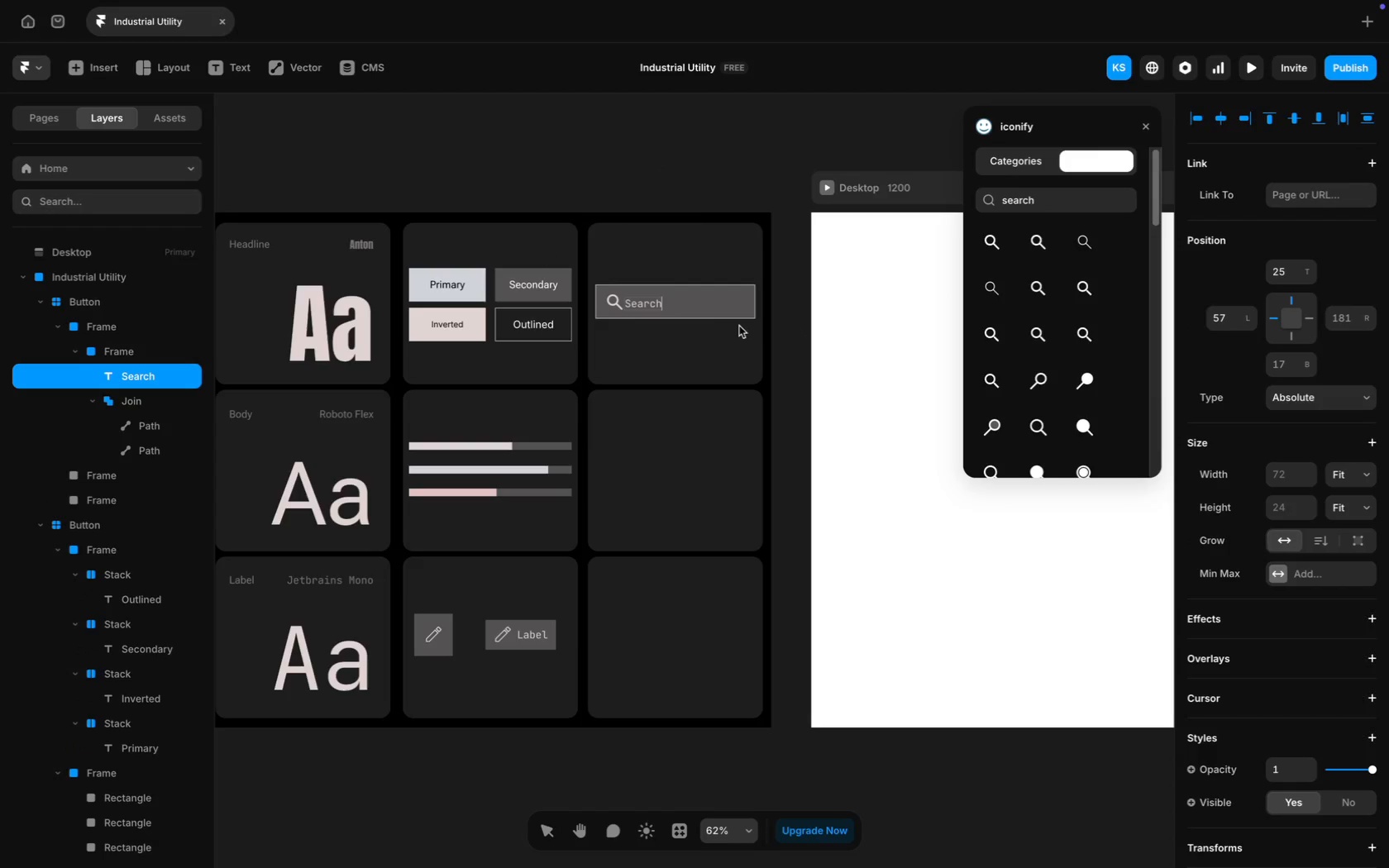 
left_click([690, 172])
 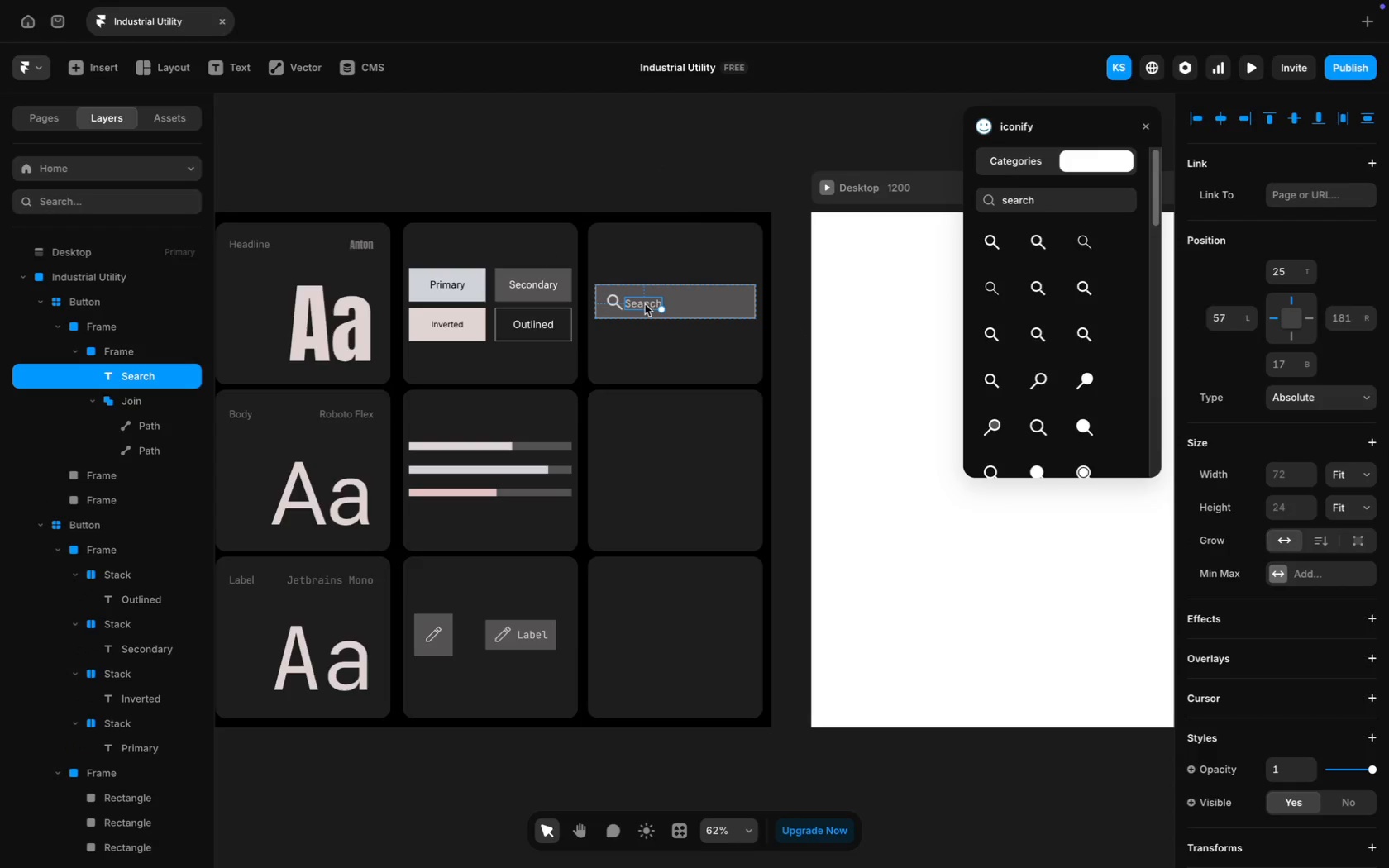 
left_click_drag(start_coordinate=[646, 306], to_coordinate=[653, 307])
 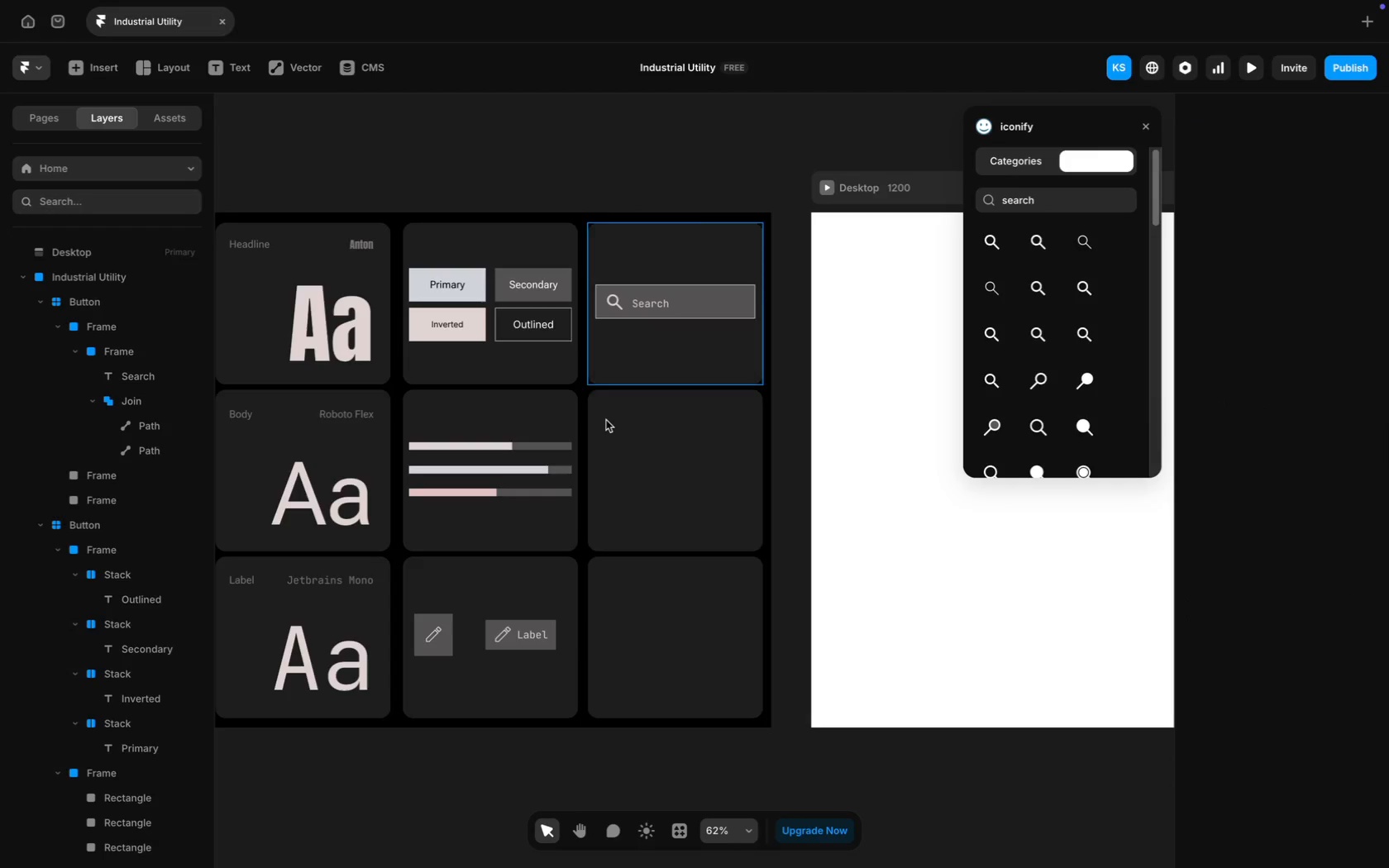 
scroll: coordinate [606, 420], scroll_direction: down, amount: 4.0
 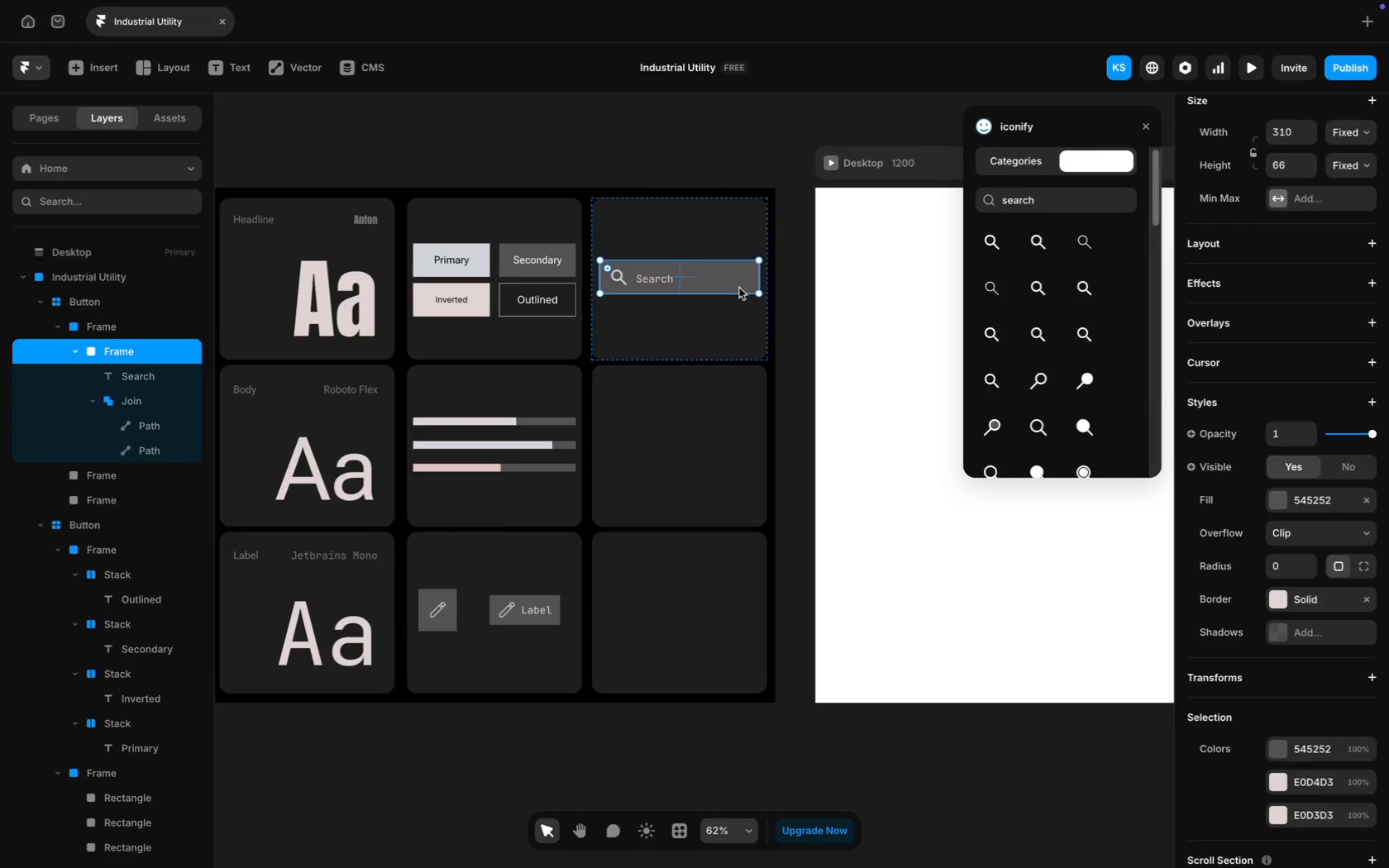 
key(Meta+D)
 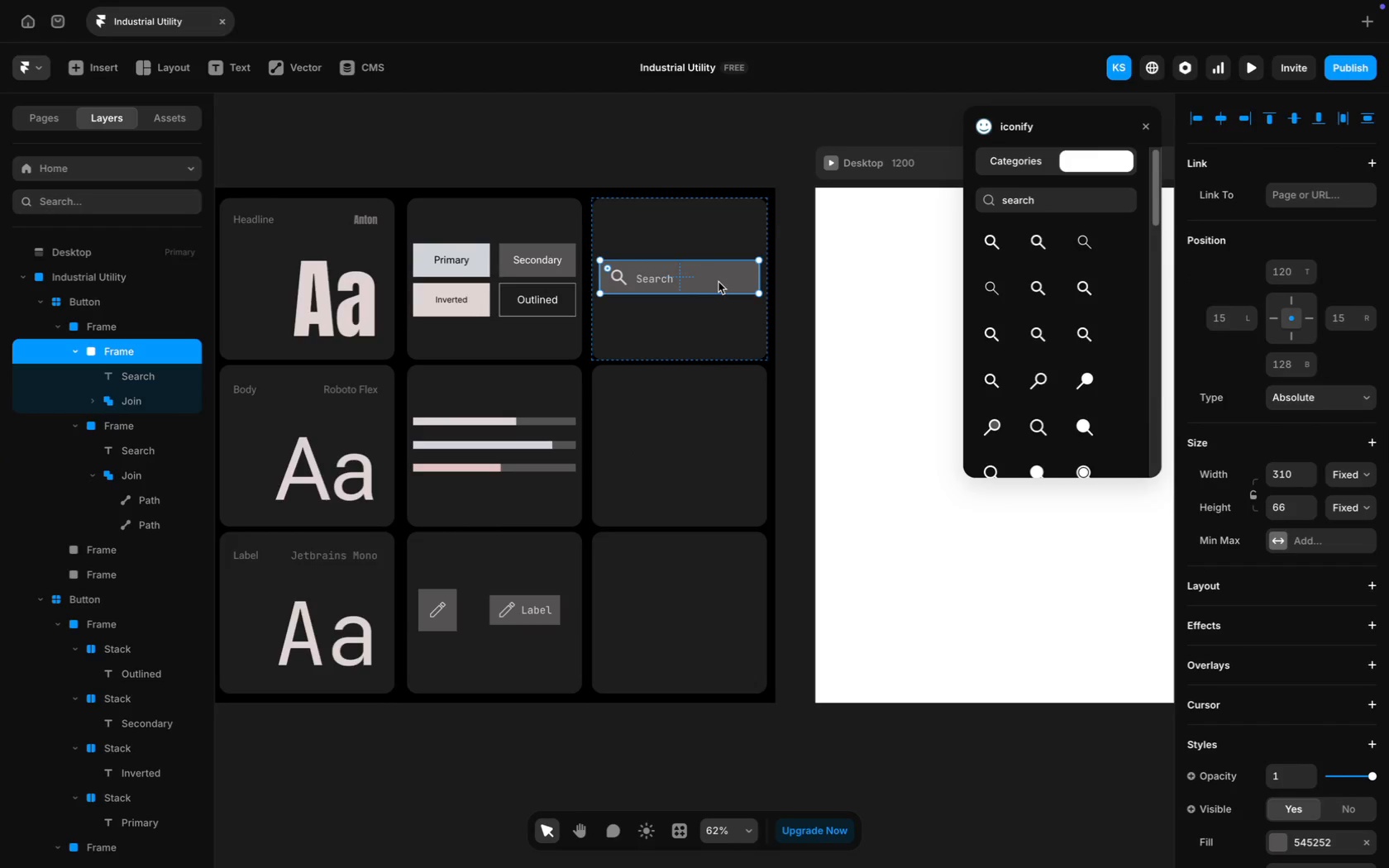 
left_click_drag(start_coordinate=[718, 282], to_coordinate=[720, 454])
 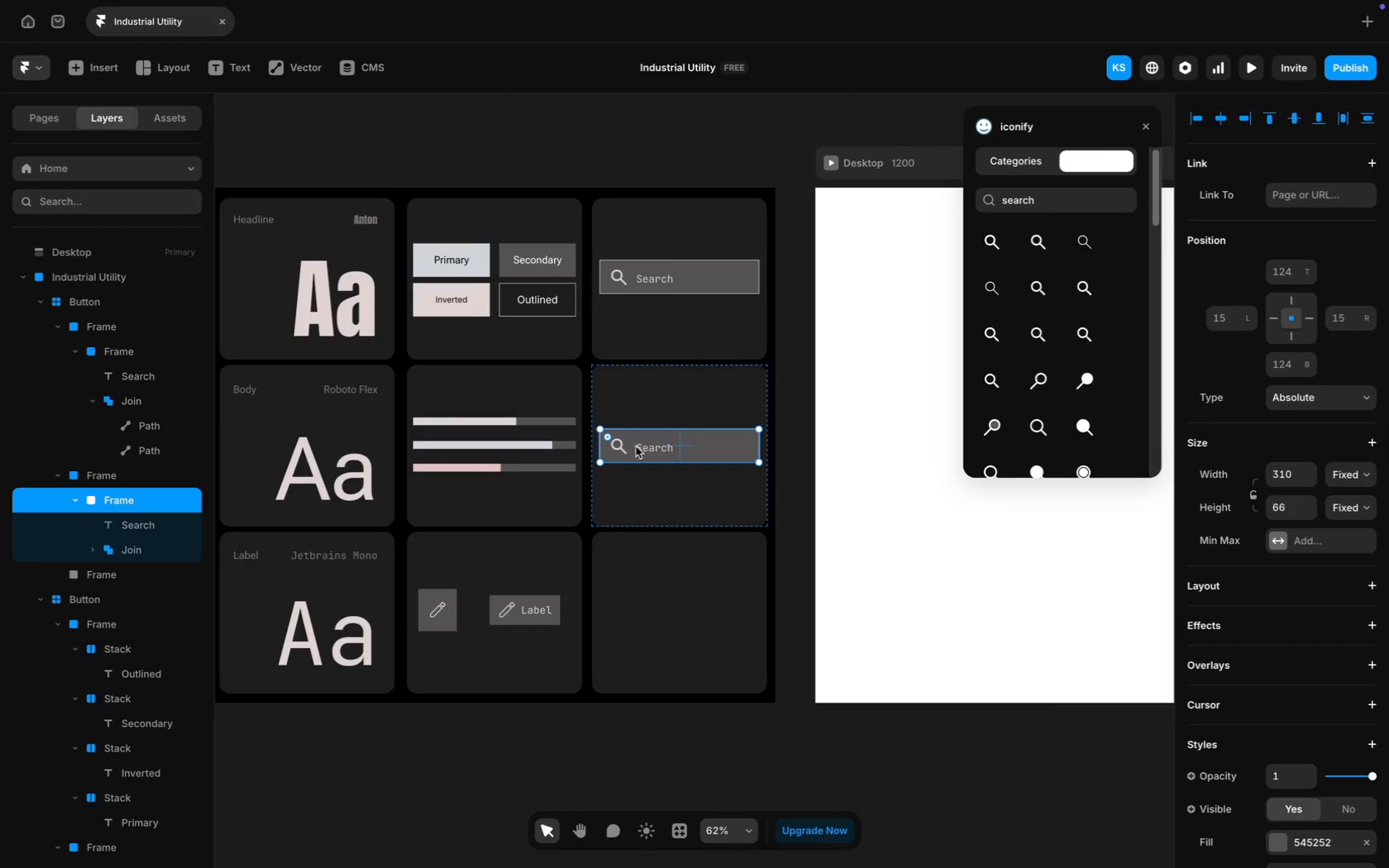 
double_click([667, 476])
 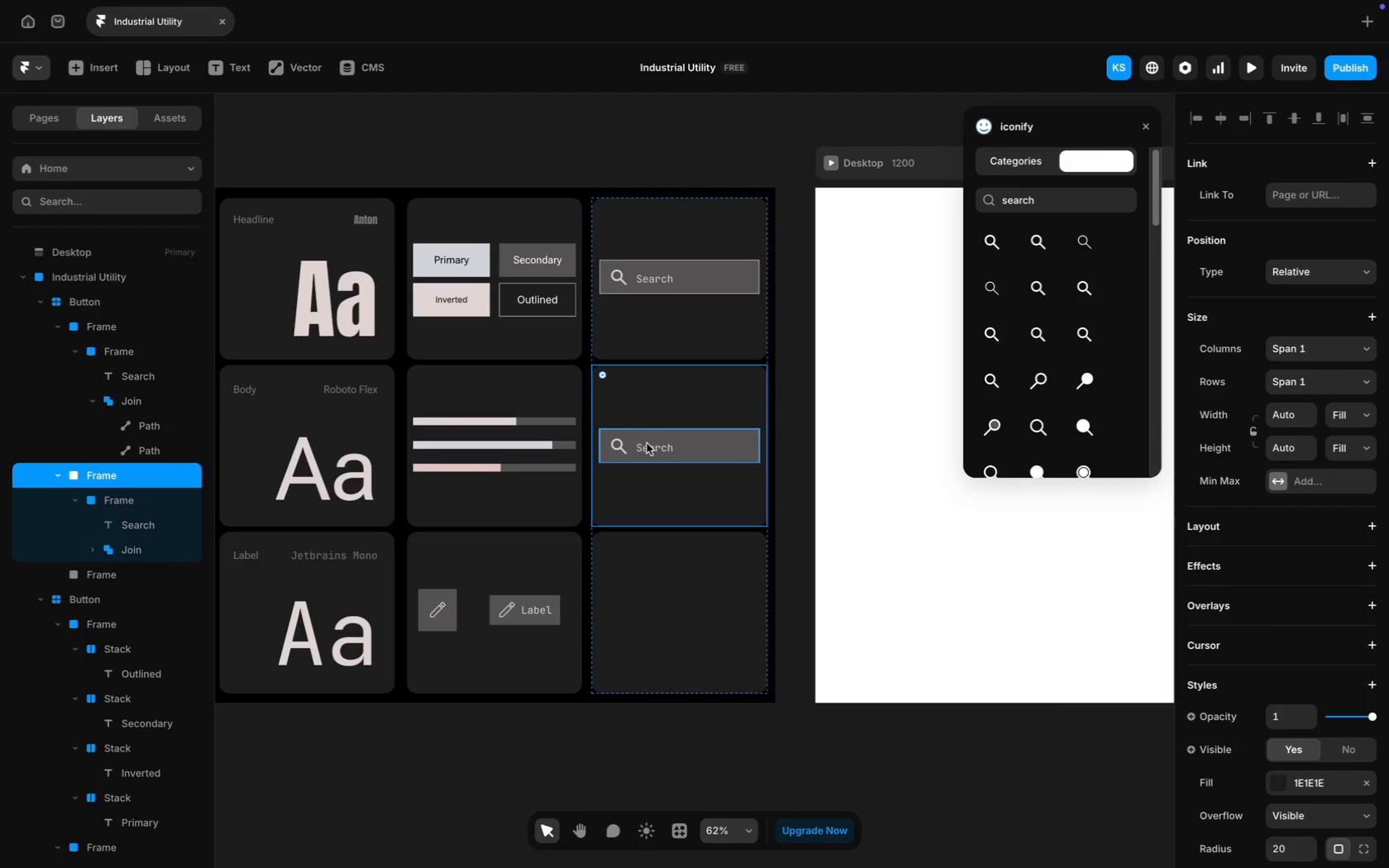 
left_click([645, 446])
 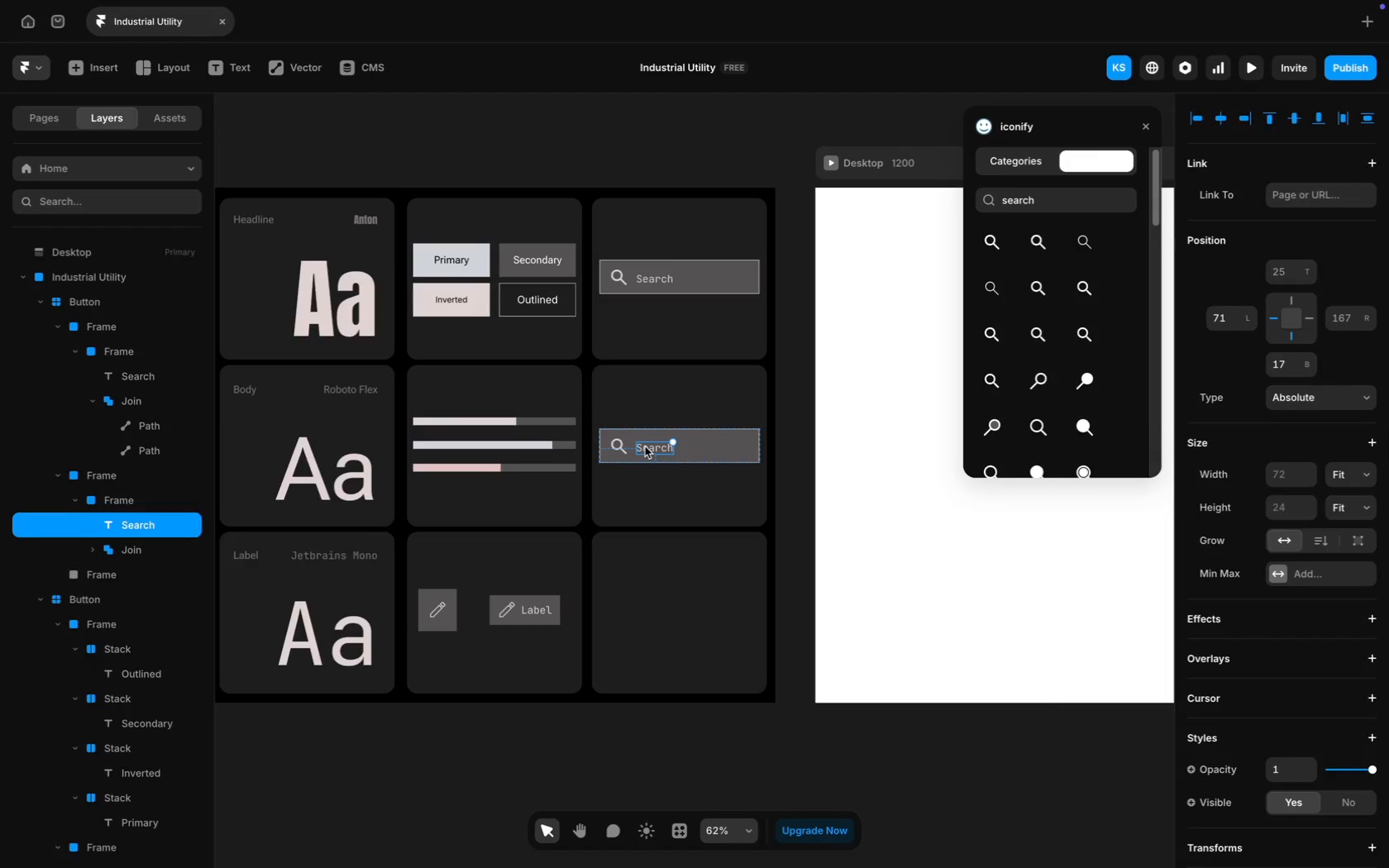 
key(Backspace)
 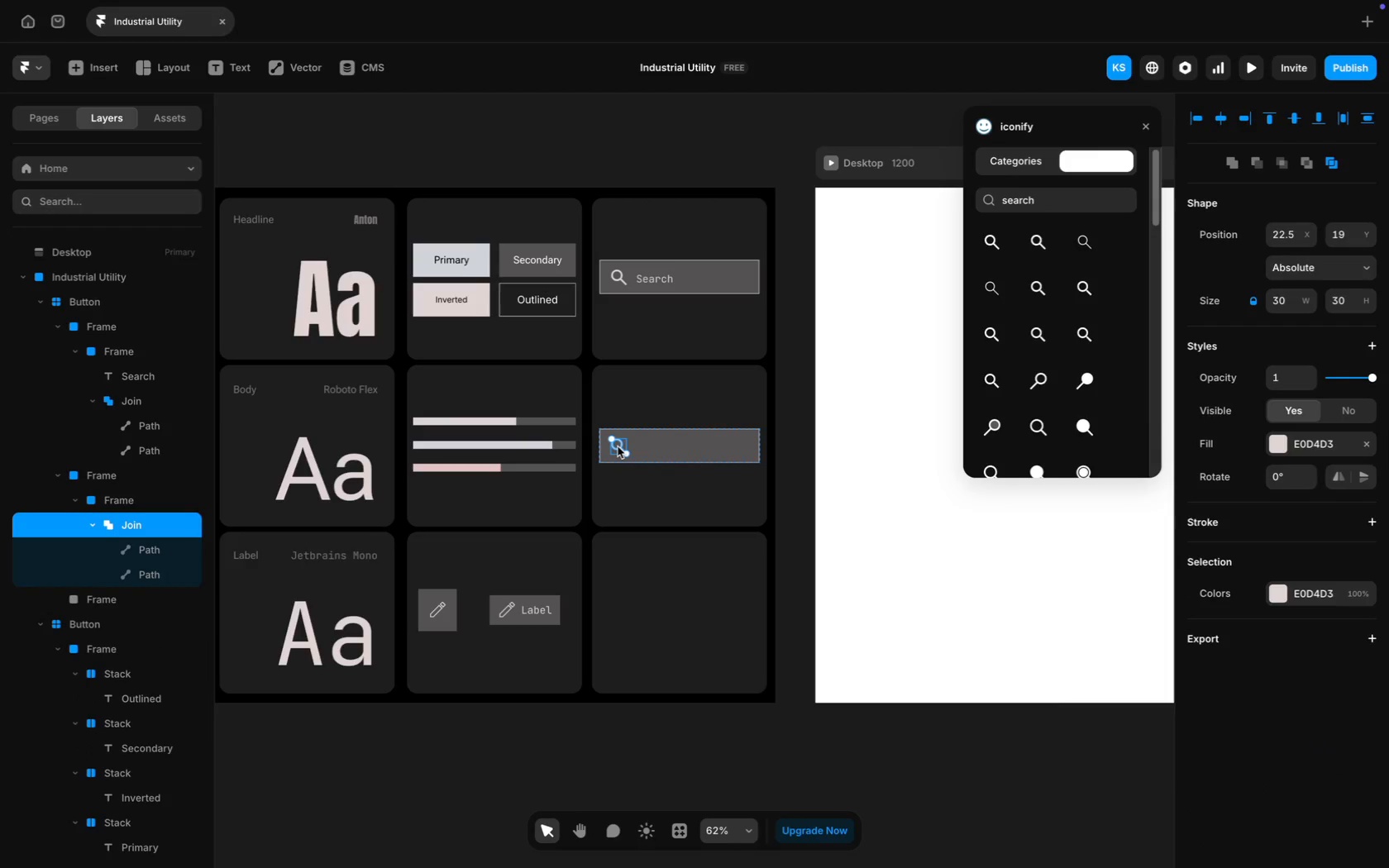 
key(Backspace)